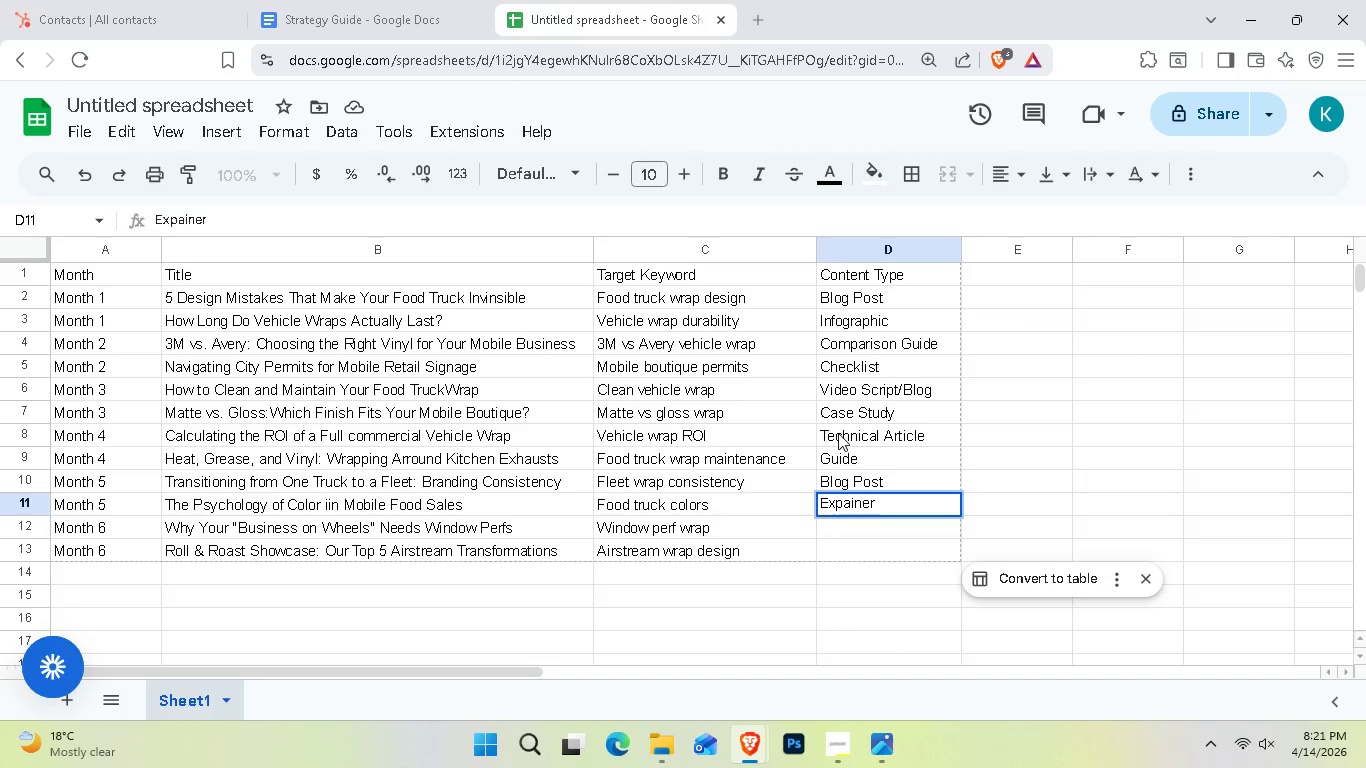 
key(Enter)
 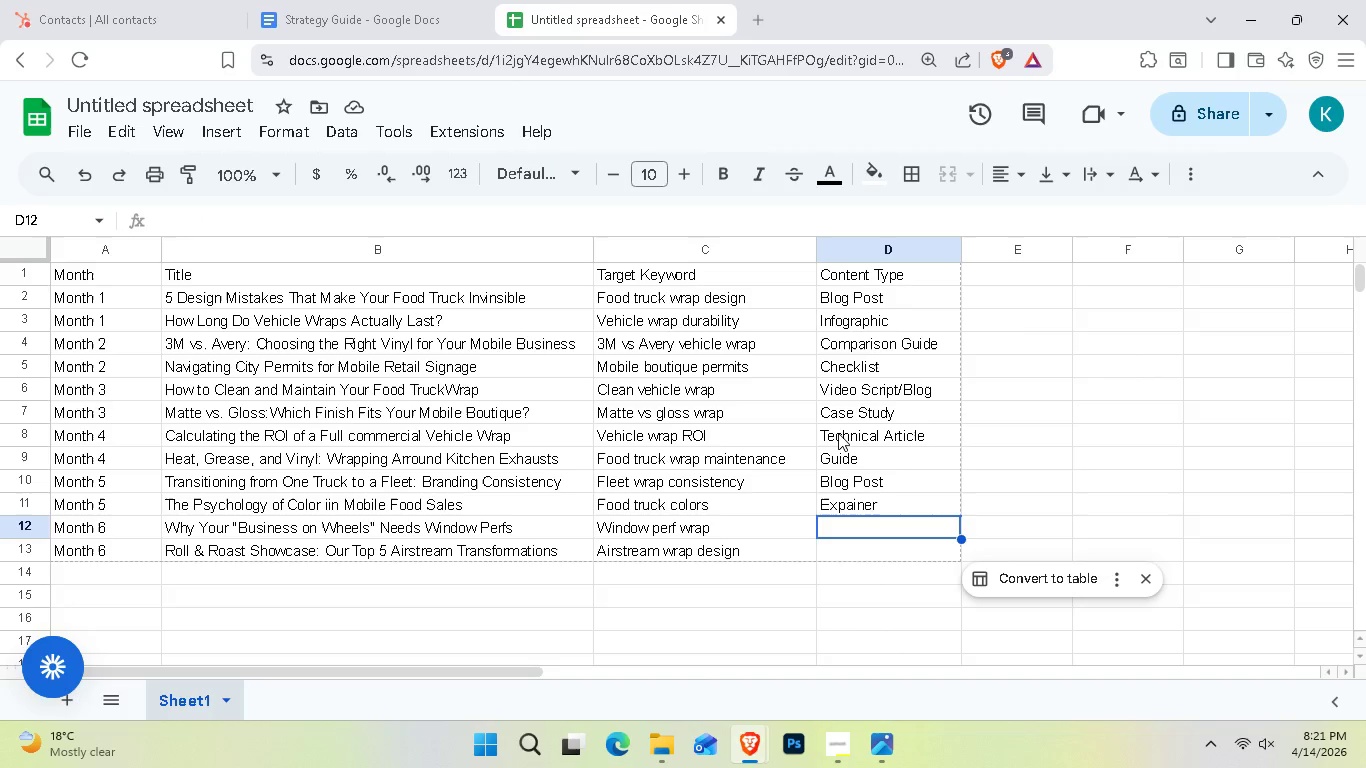 
wait(7.44)
 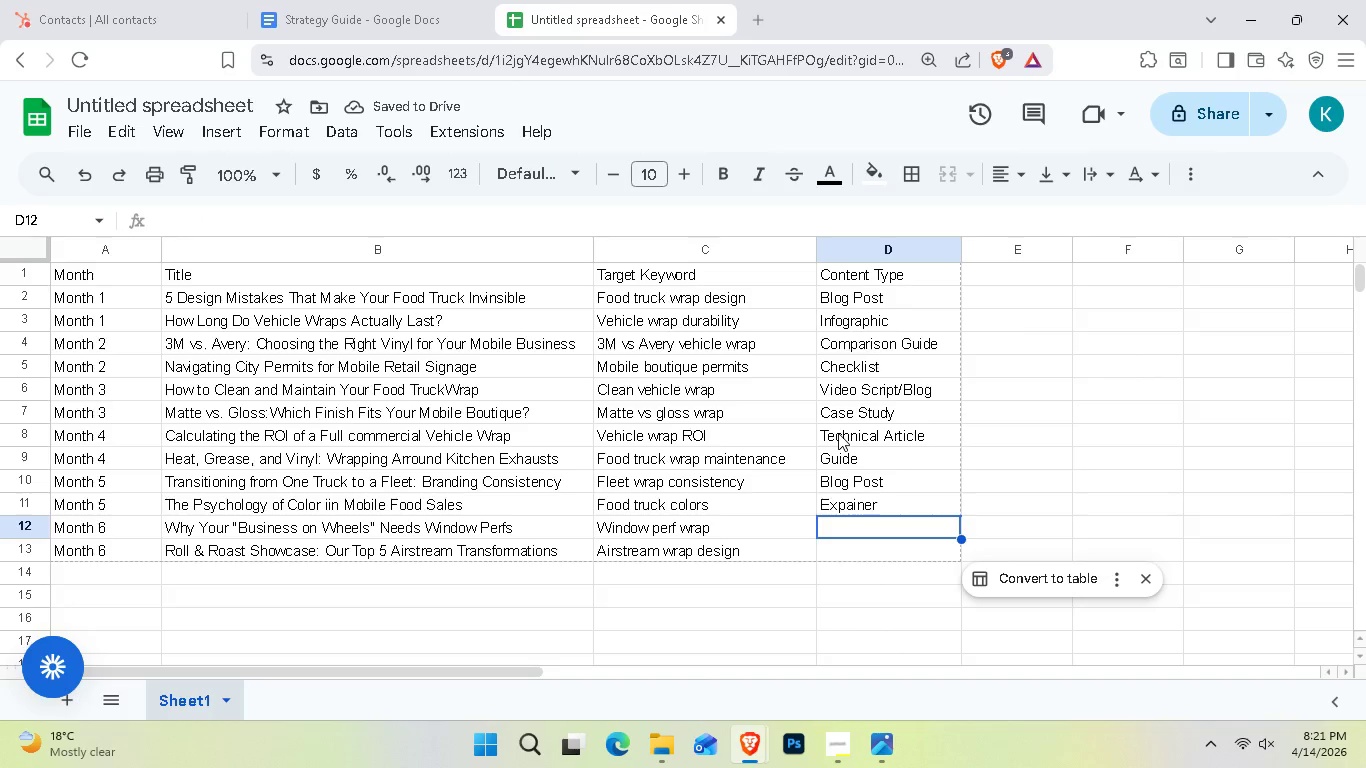 
key(ArrowDown)
 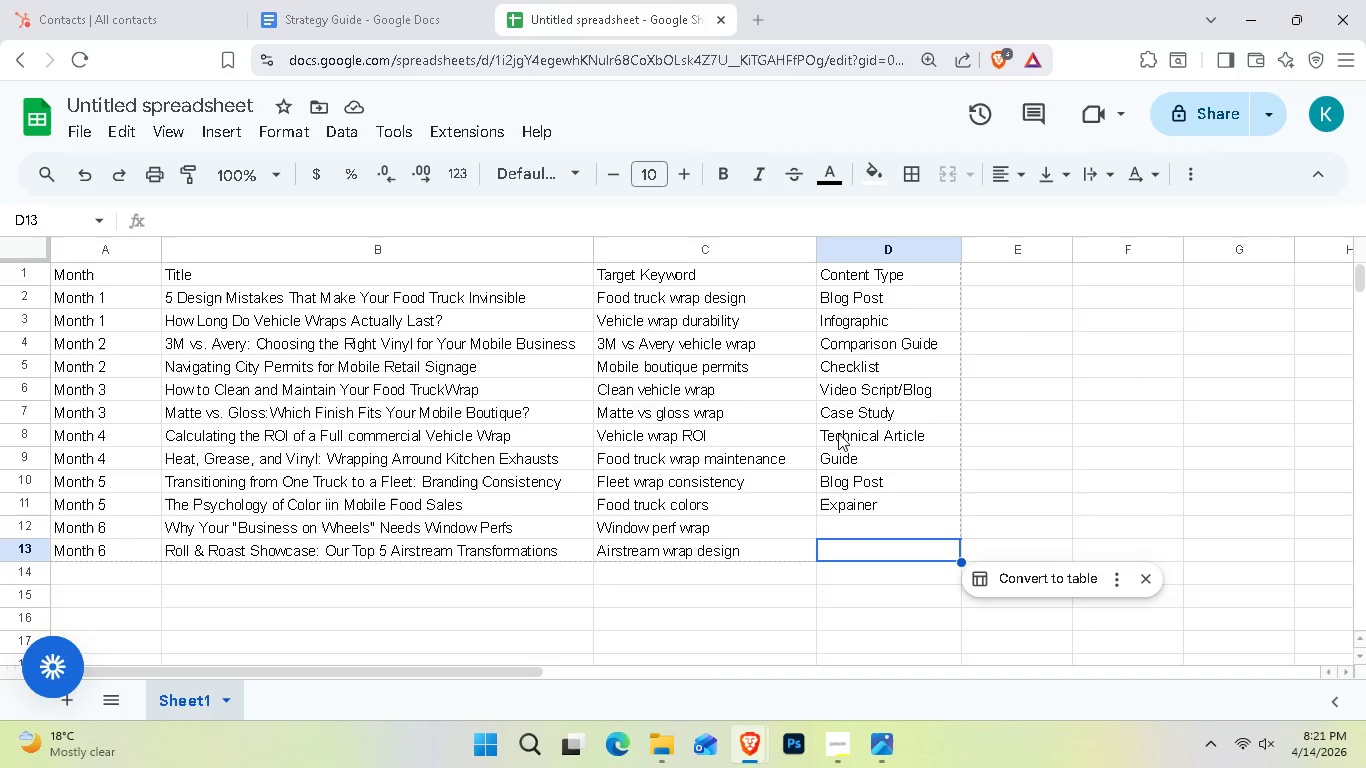 
type(Case Study)
 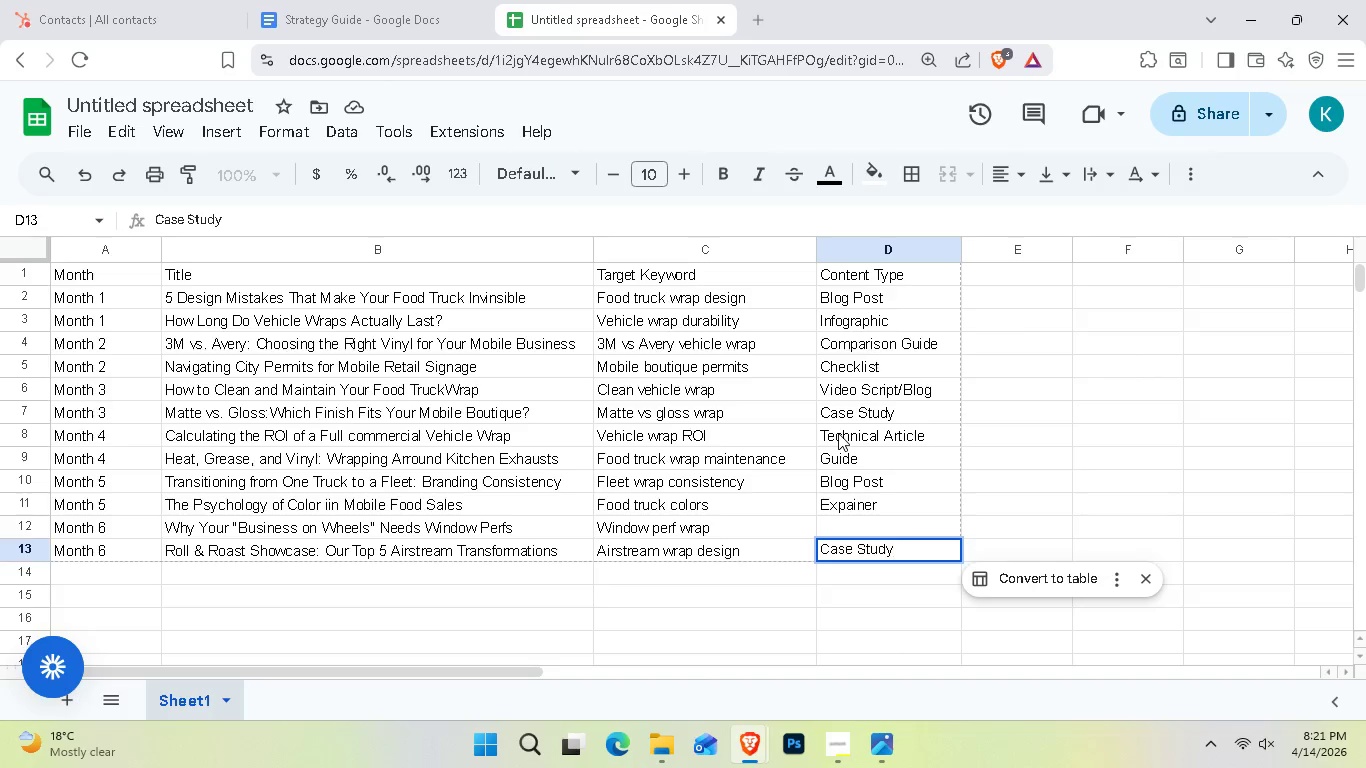 
key(ArrowUp)
 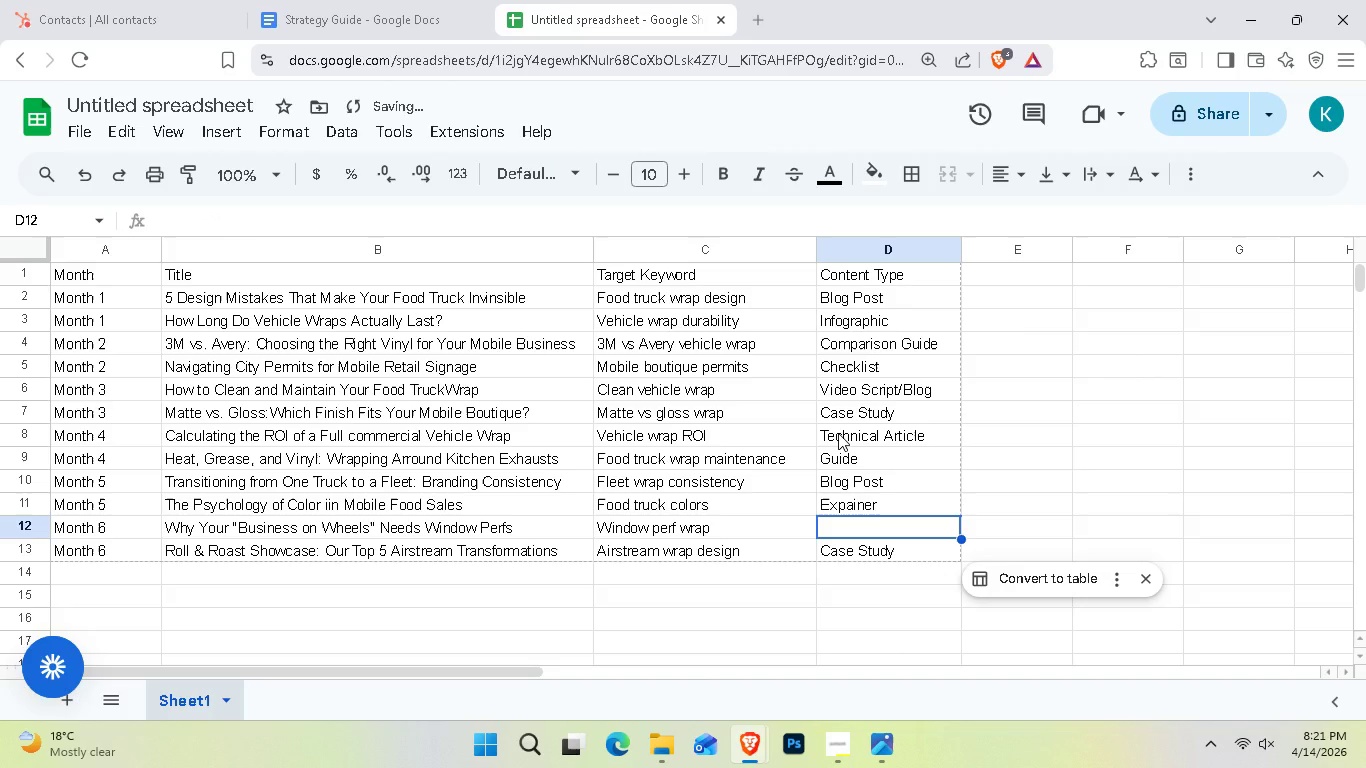 
type(Explanier)
 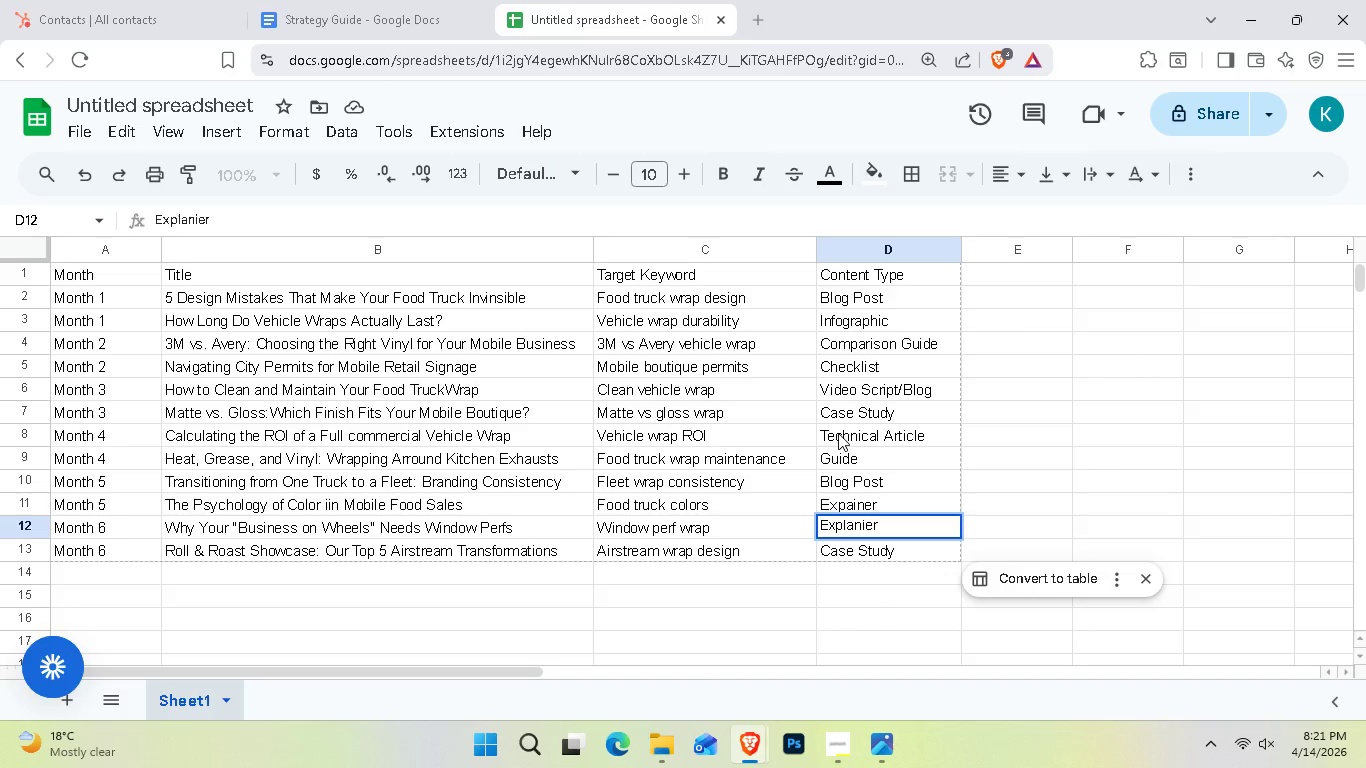 
key(ArrowUp)
 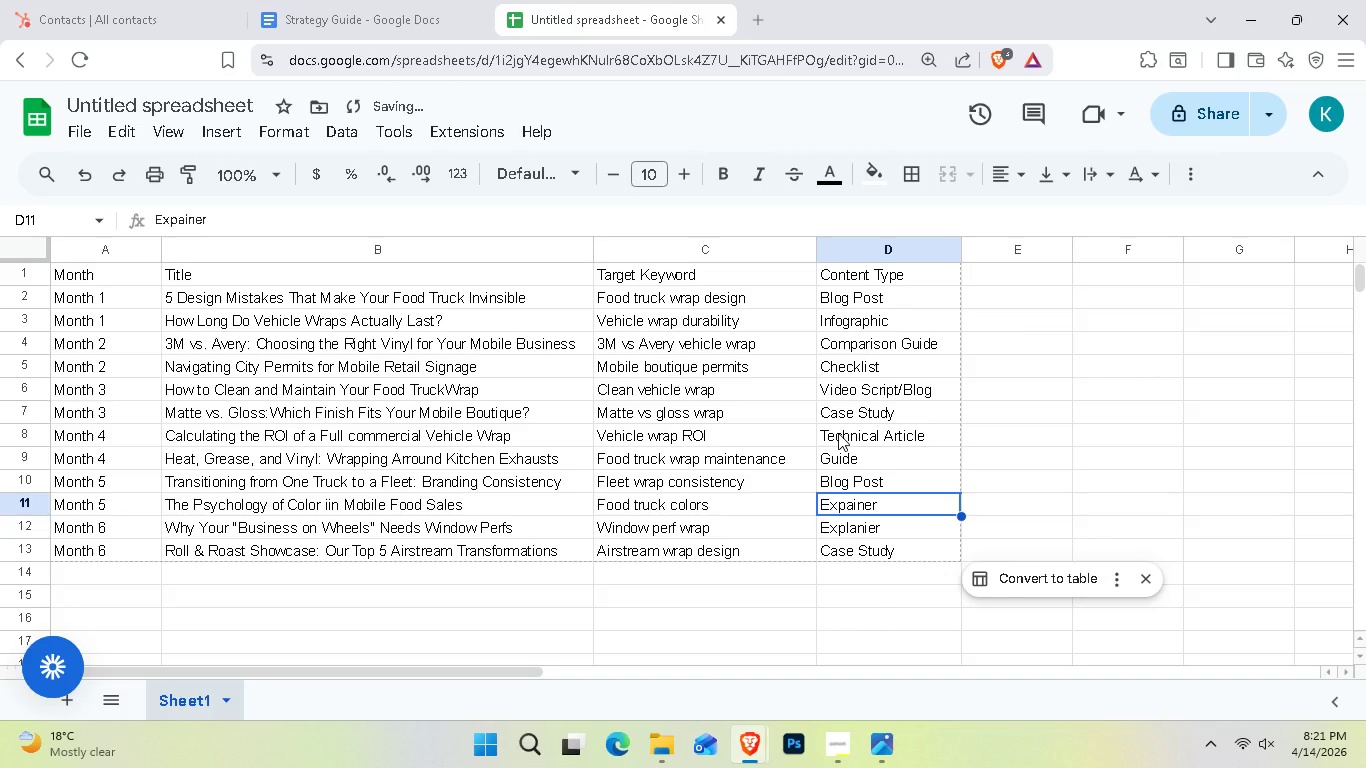 
key(Enter)
 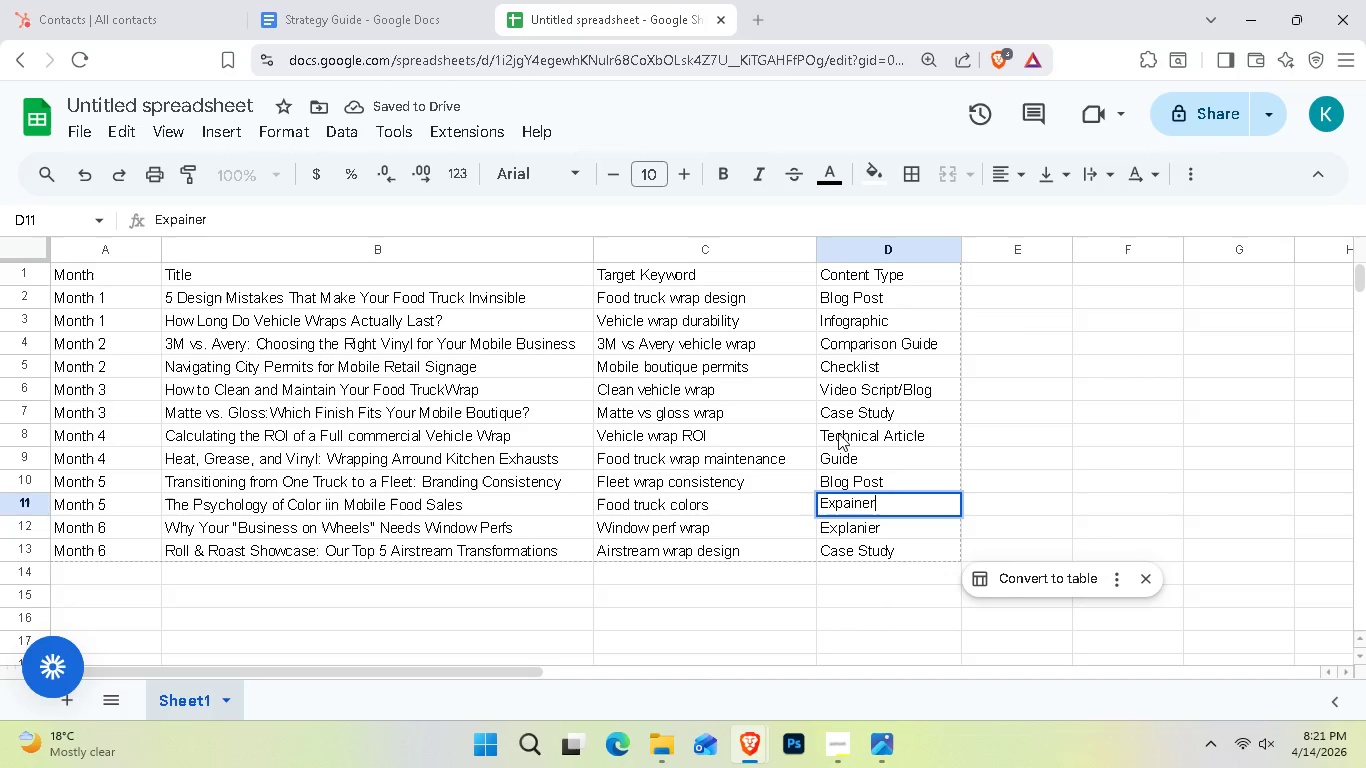 
key(Control+A)
 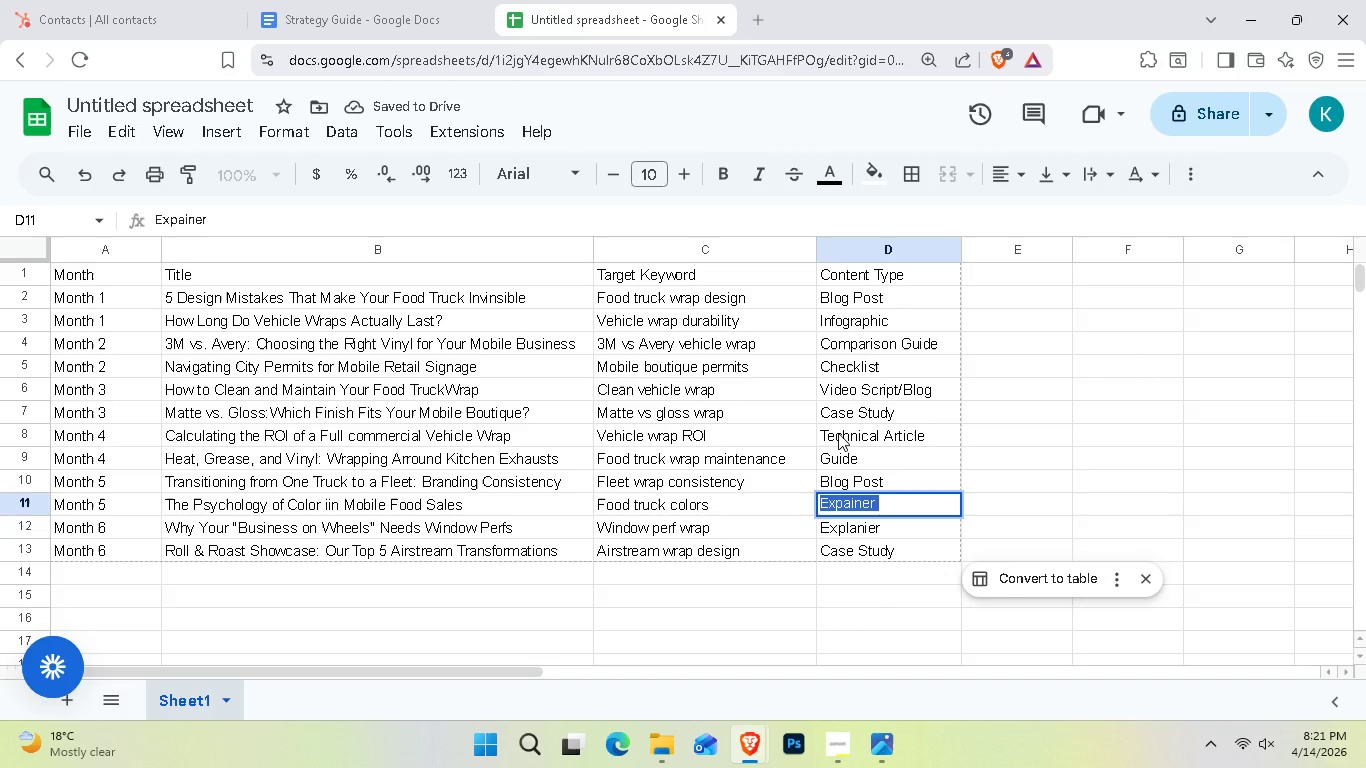 
type(Blogpost)
 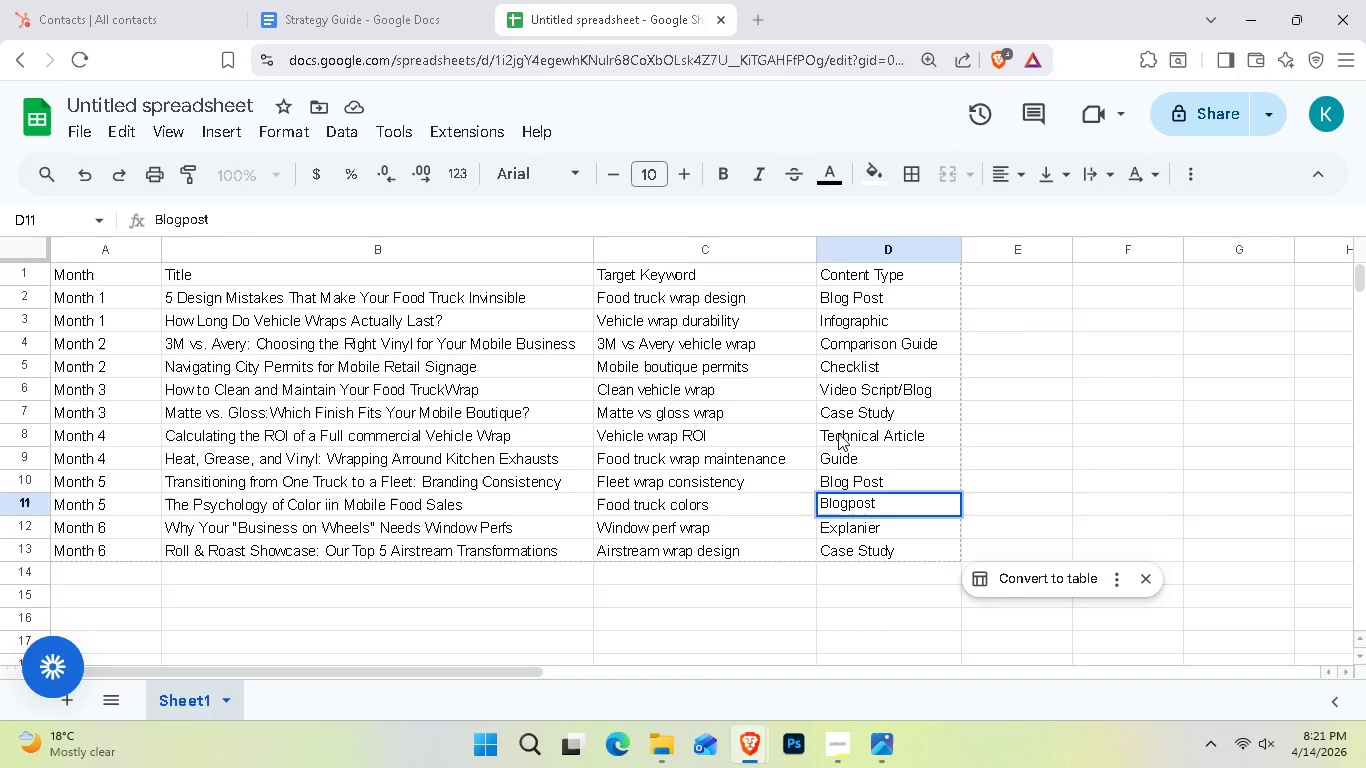 
key(ArrowLeft)
 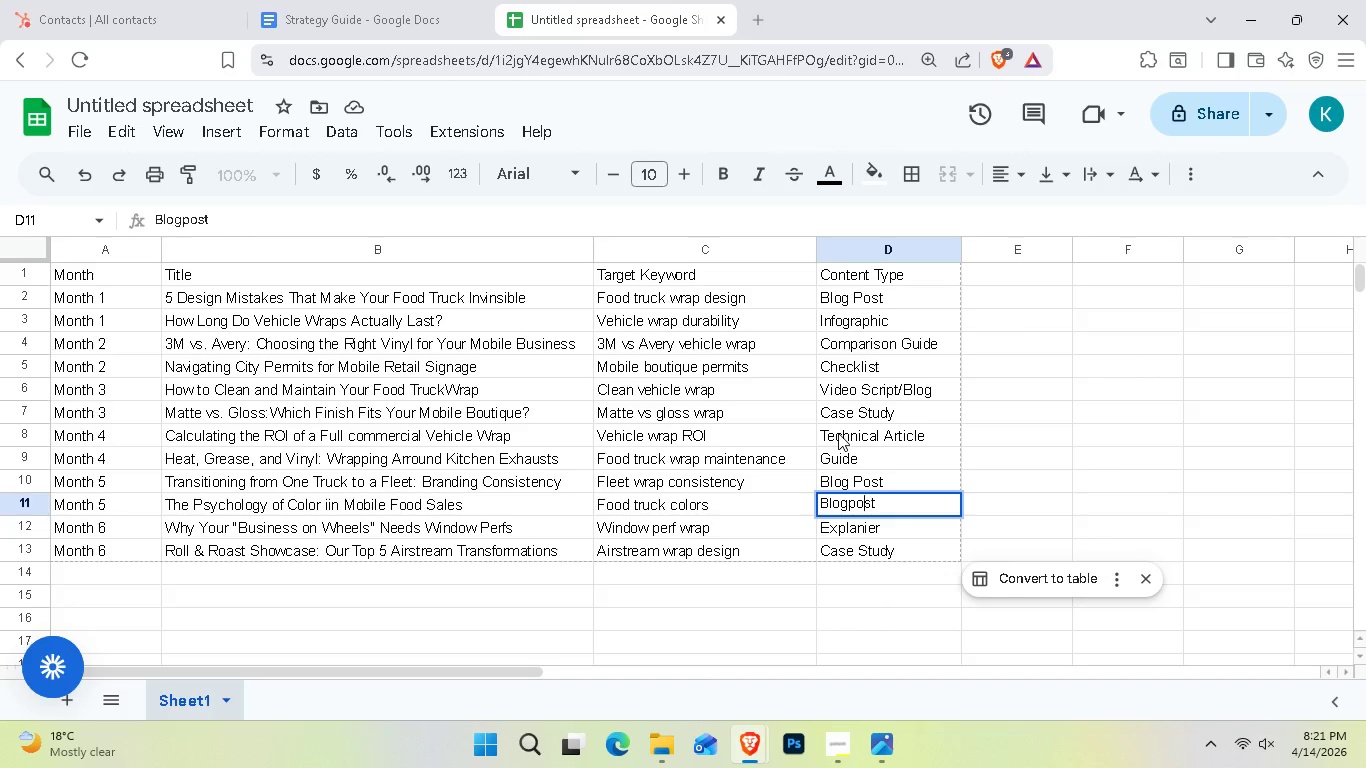 
key(ArrowLeft)
 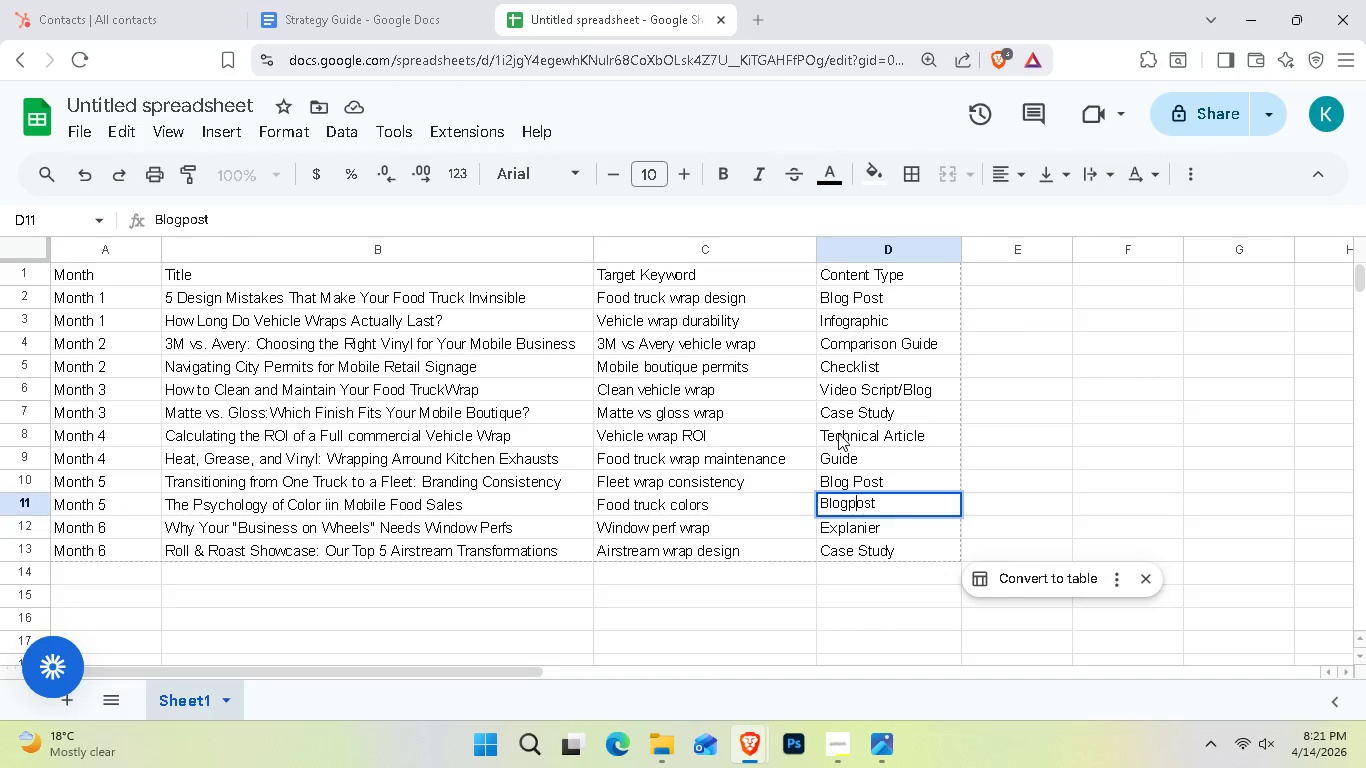 
key(ArrowLeft)
 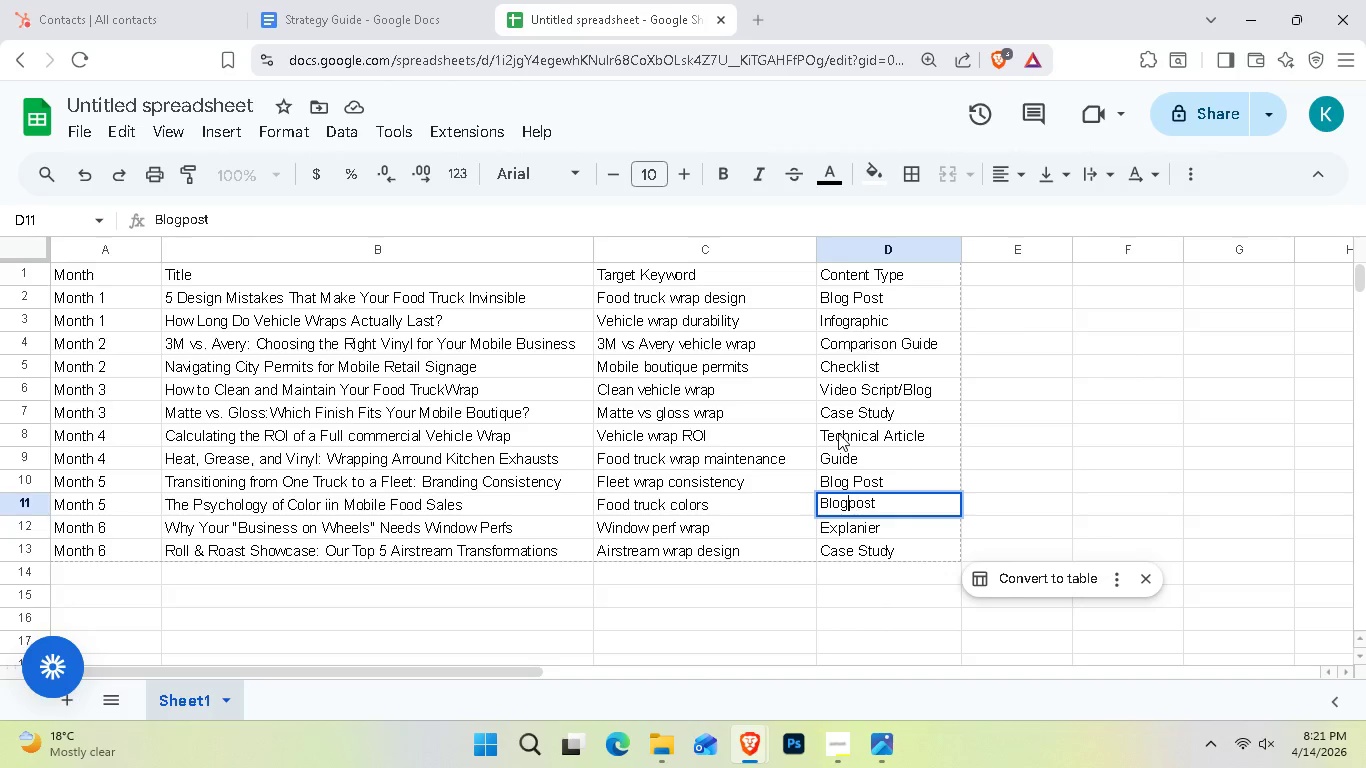 
key(ArrowLeft)
 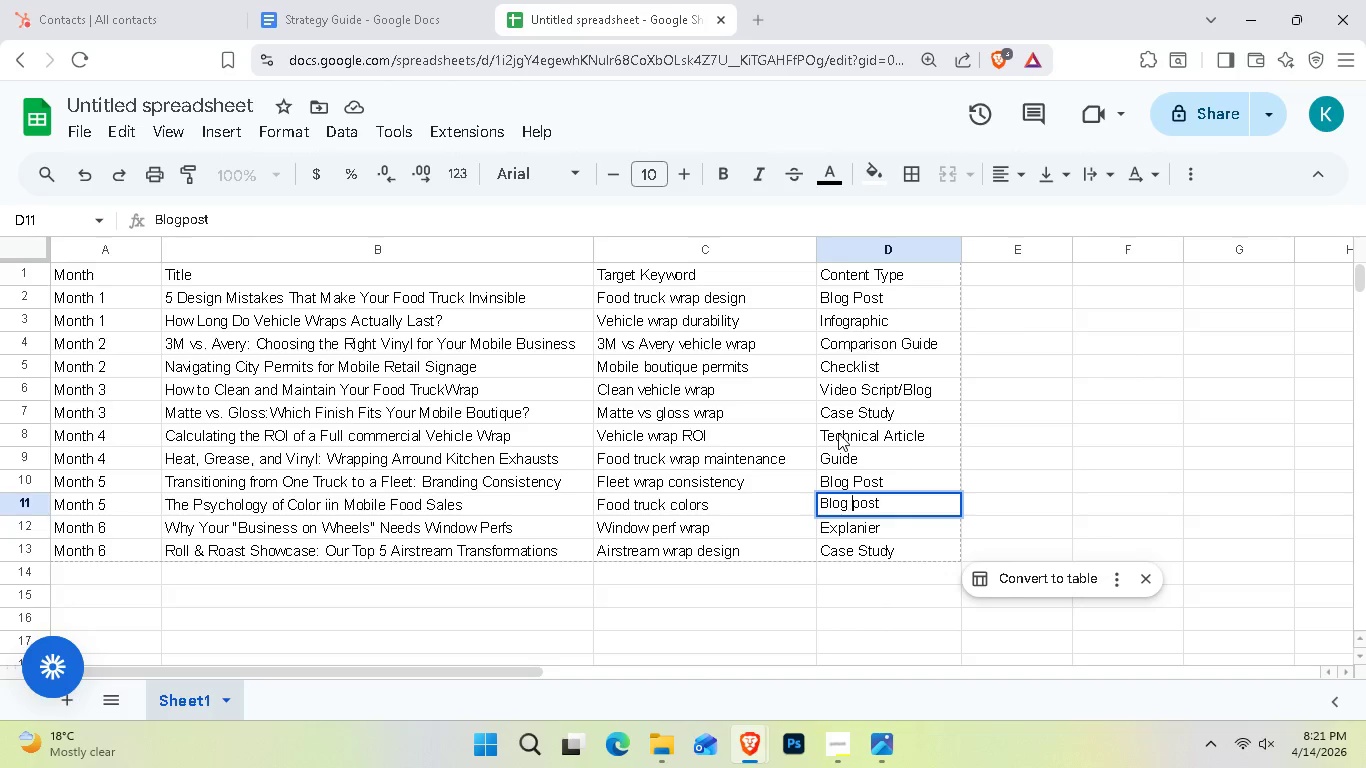 
key(Space)
 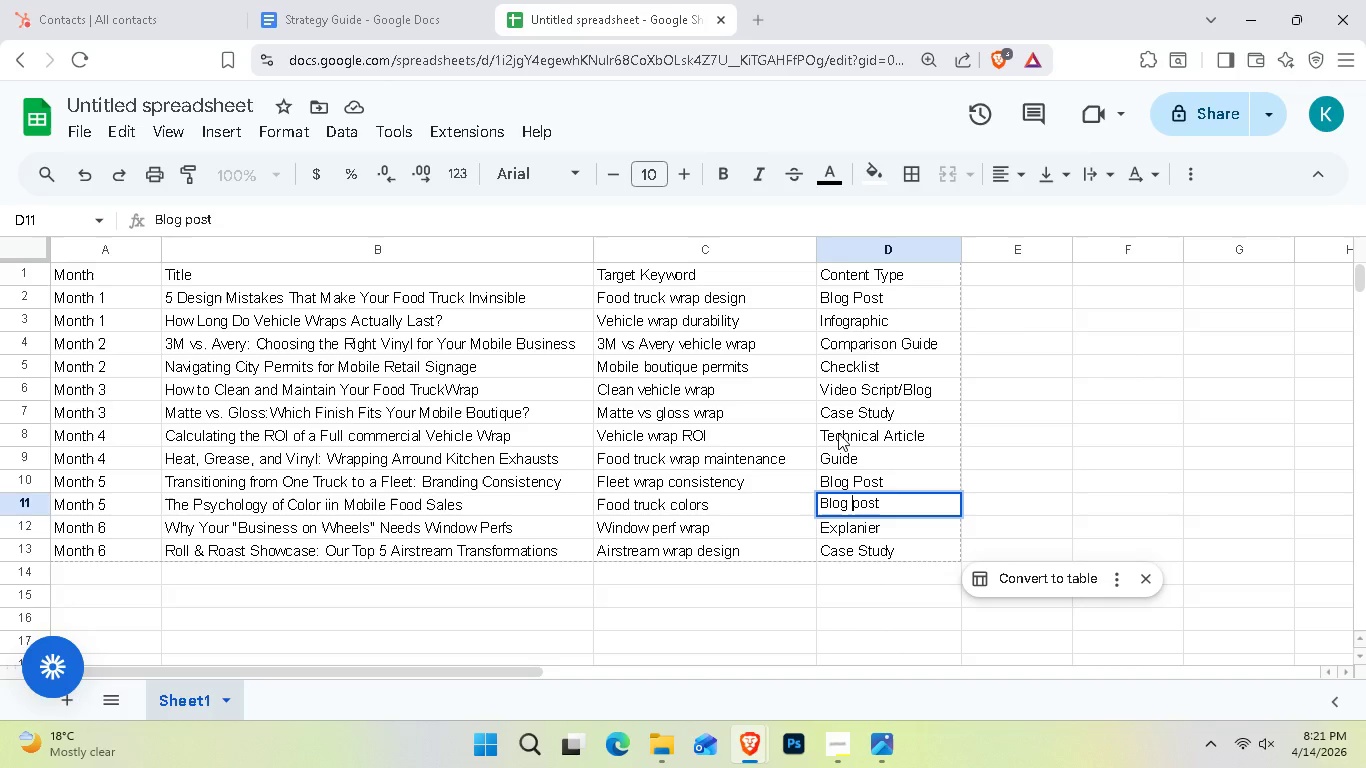 
key(ArrowRight)
 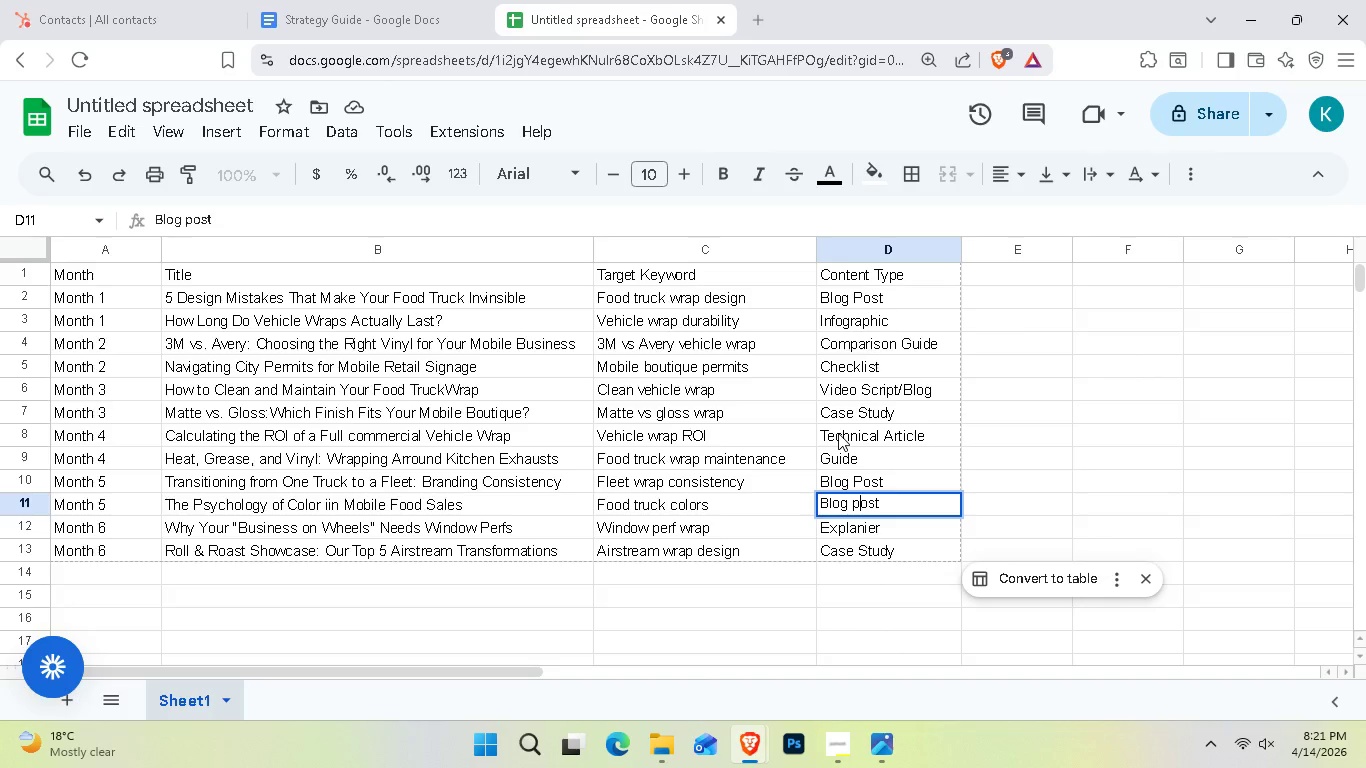 
key(Backspace)
 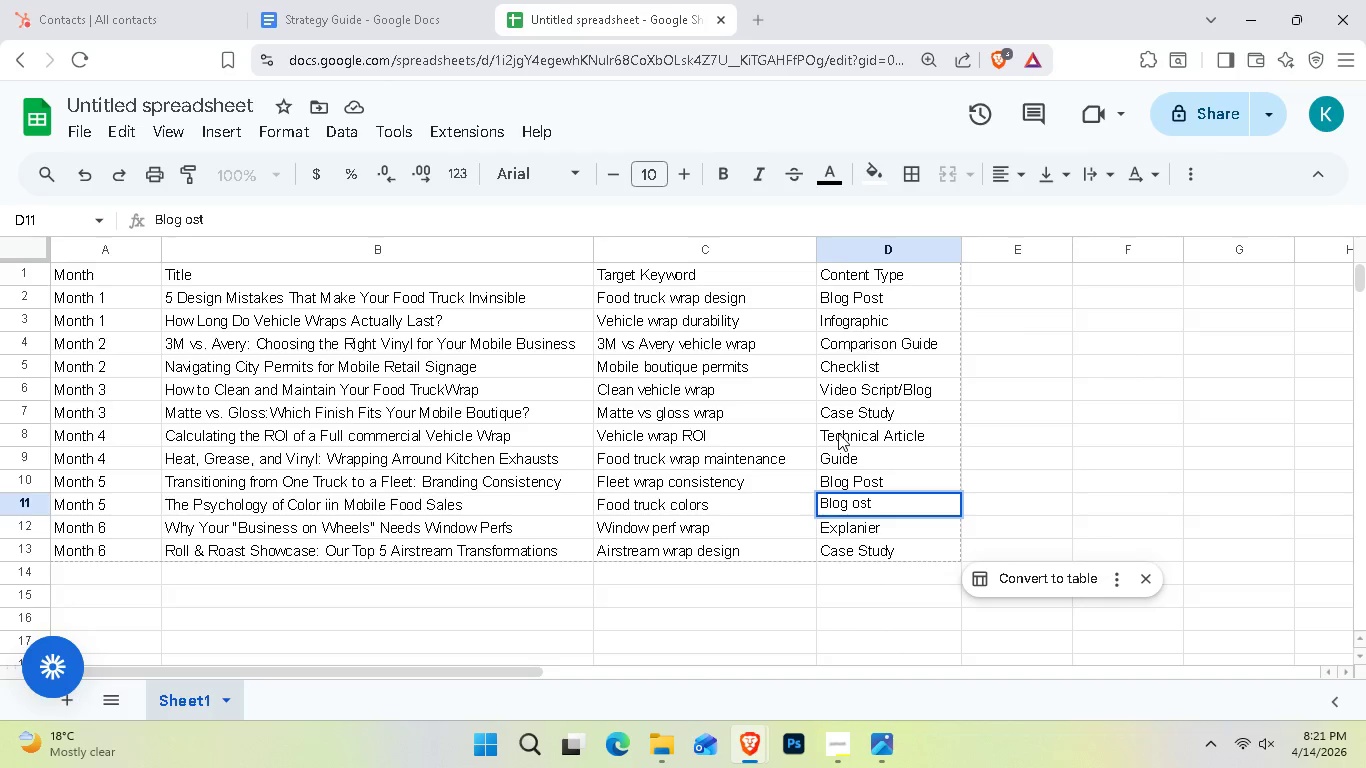 
key(Shift+P)
 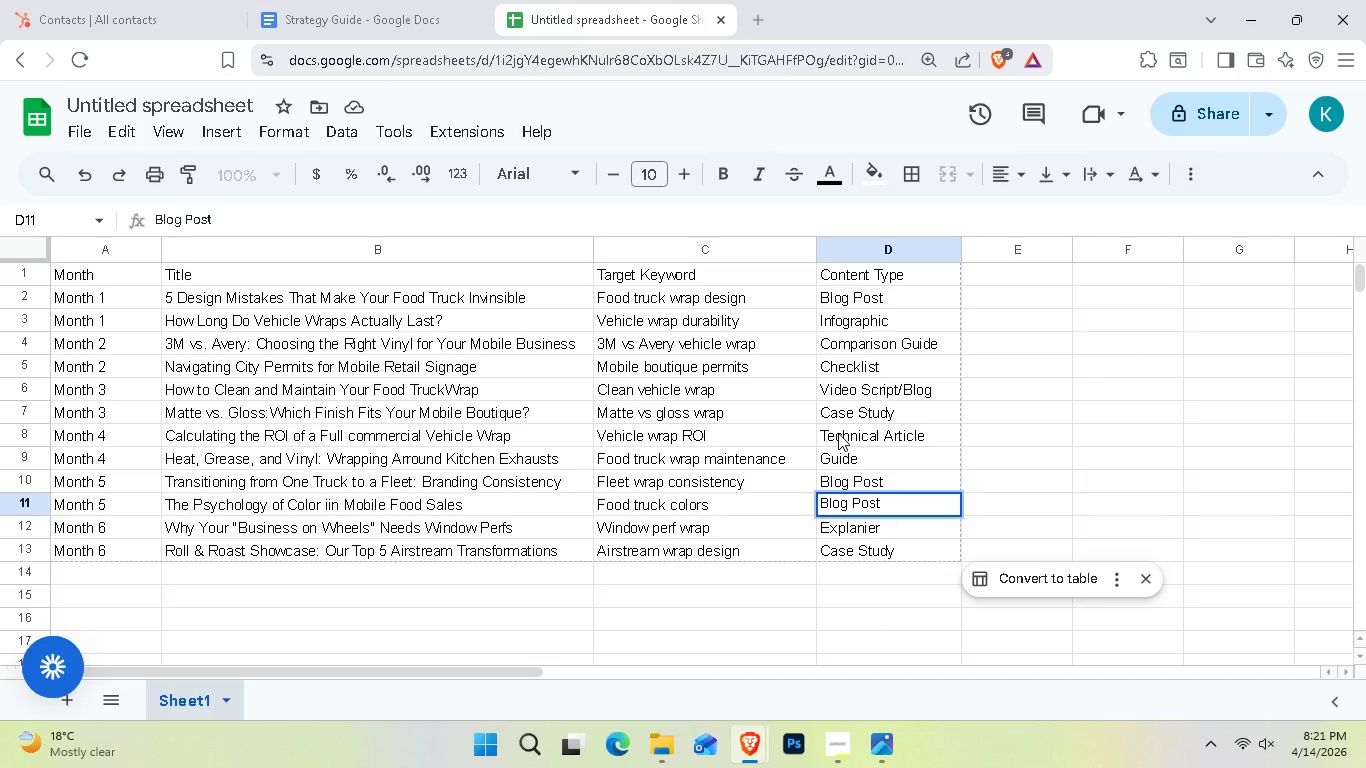 
key(Enter)
 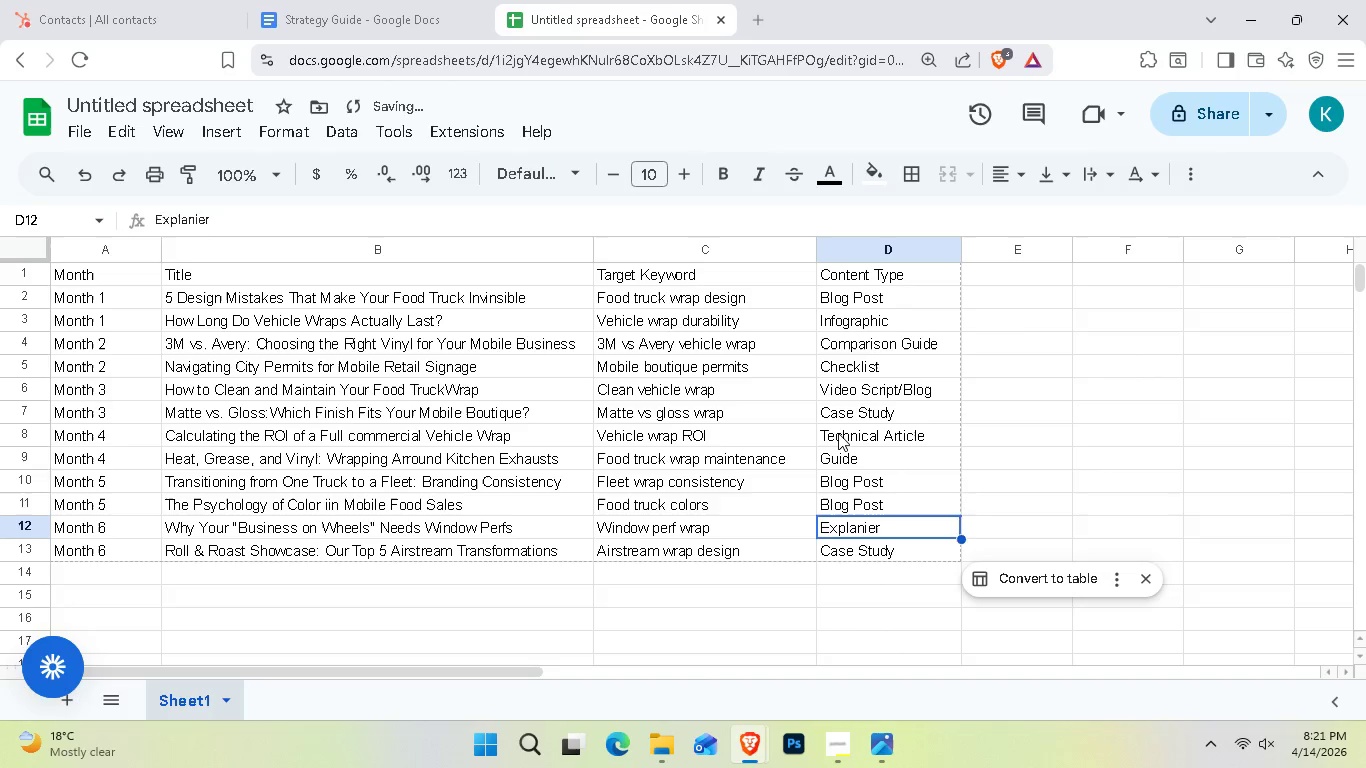 
key(ArrowUp)
 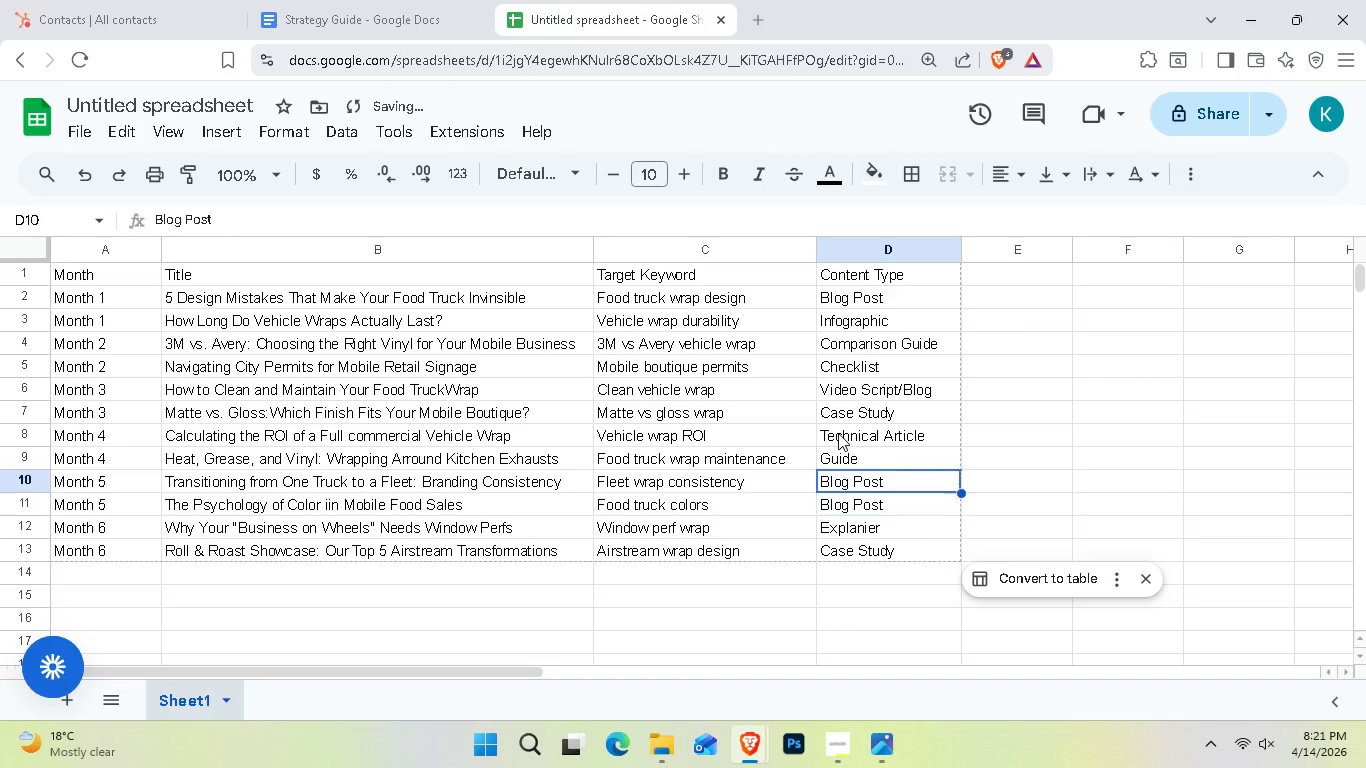 
key(ArrowUp)
 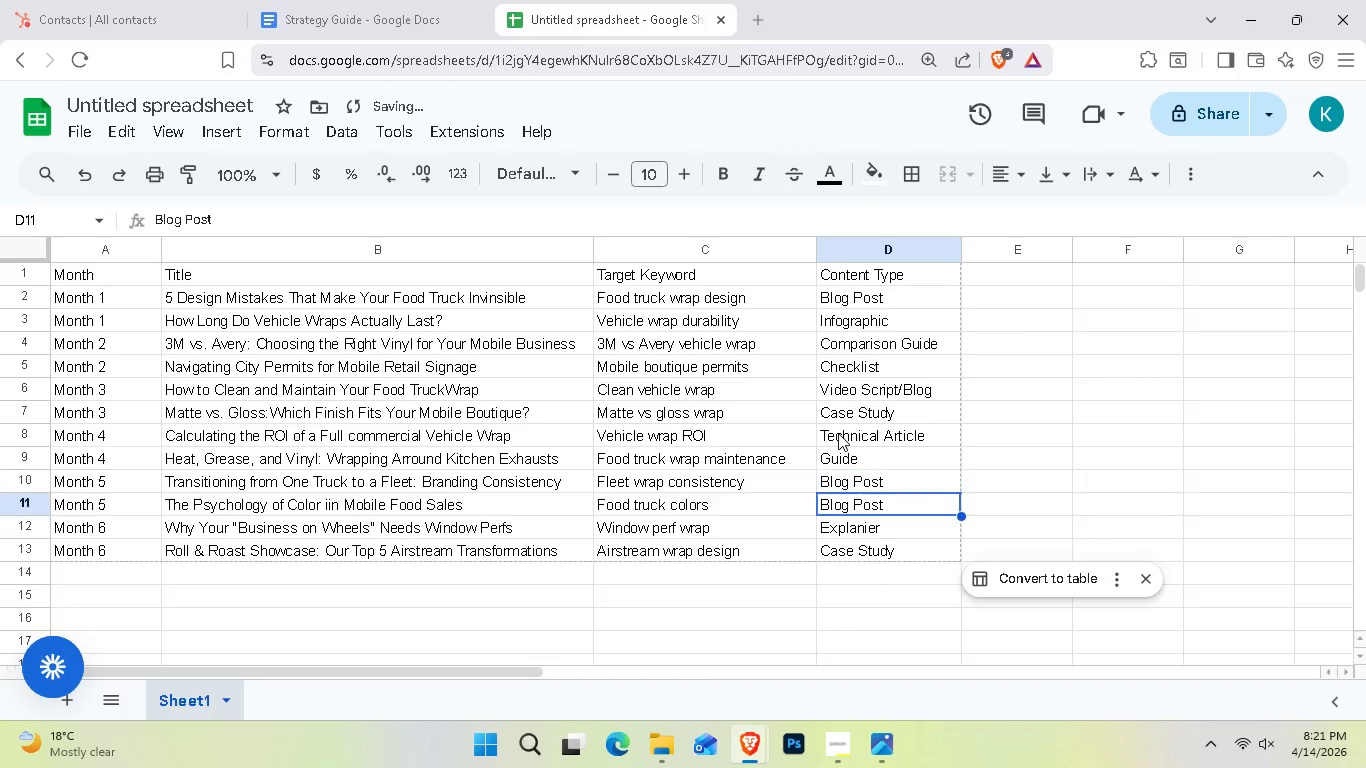 
key(ArrowDown)
 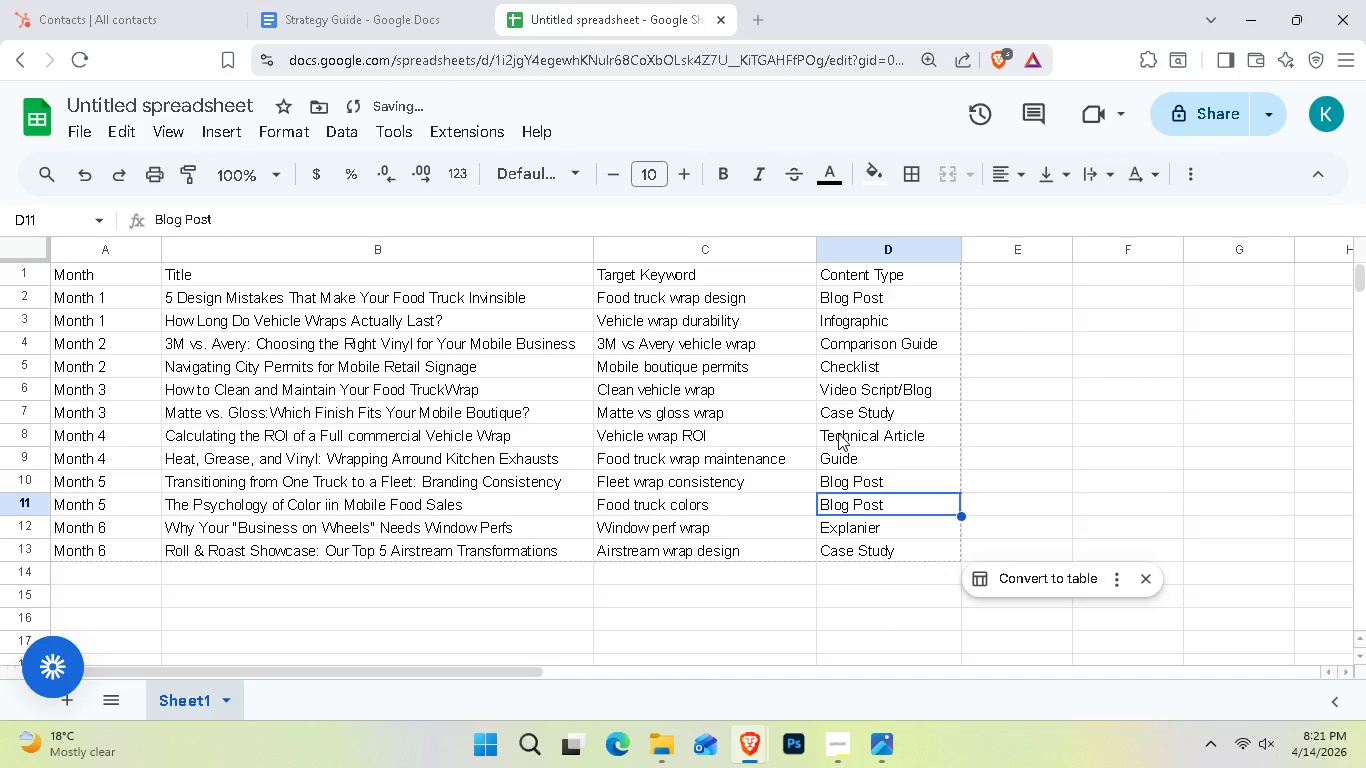 
key(ArrowUp)
 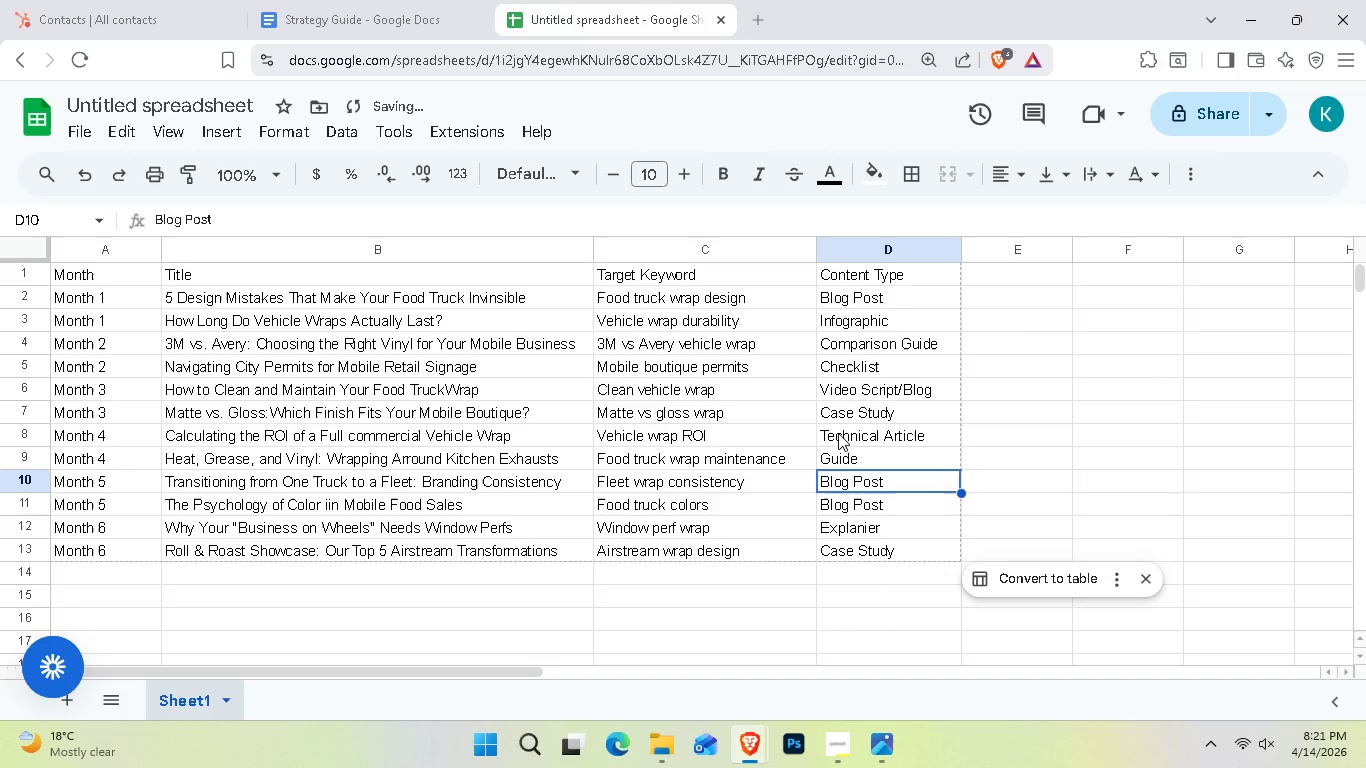 
type(Guide)
 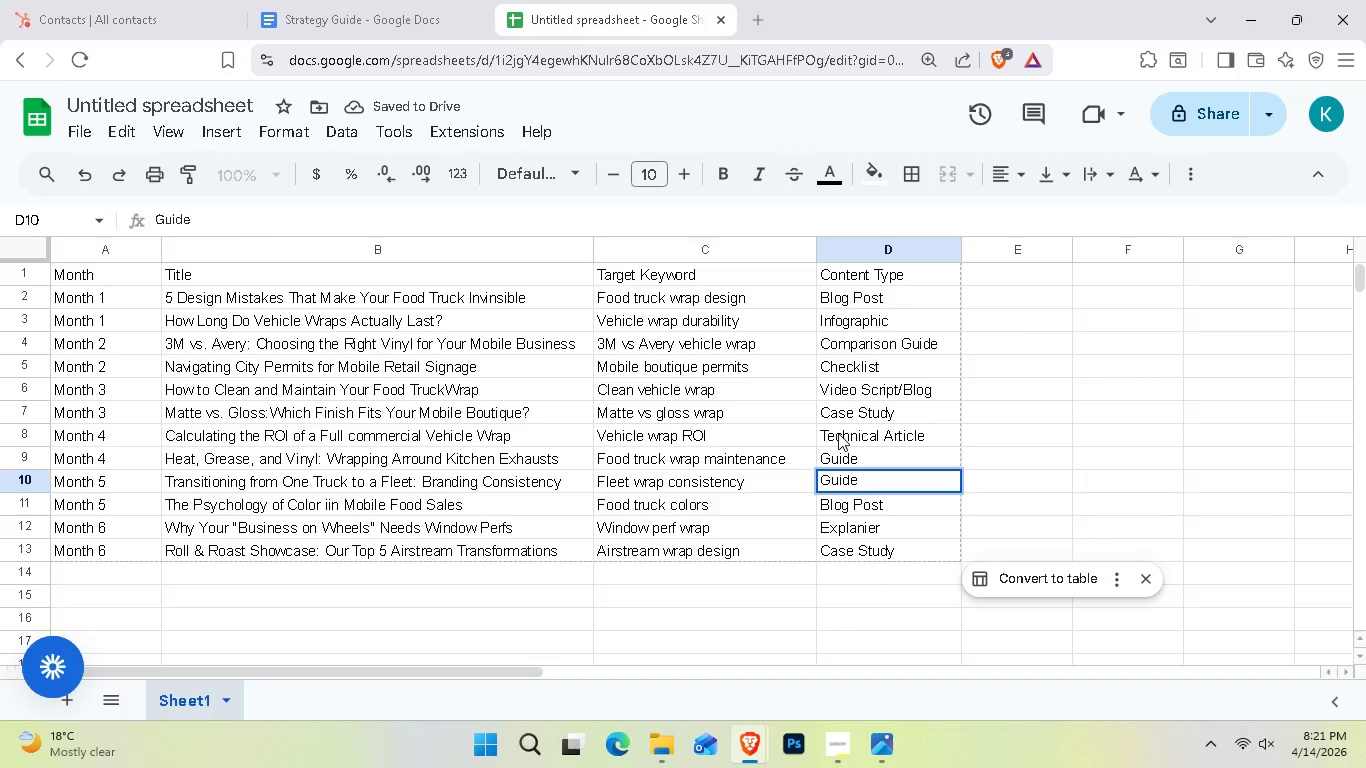 
key(Enter)
 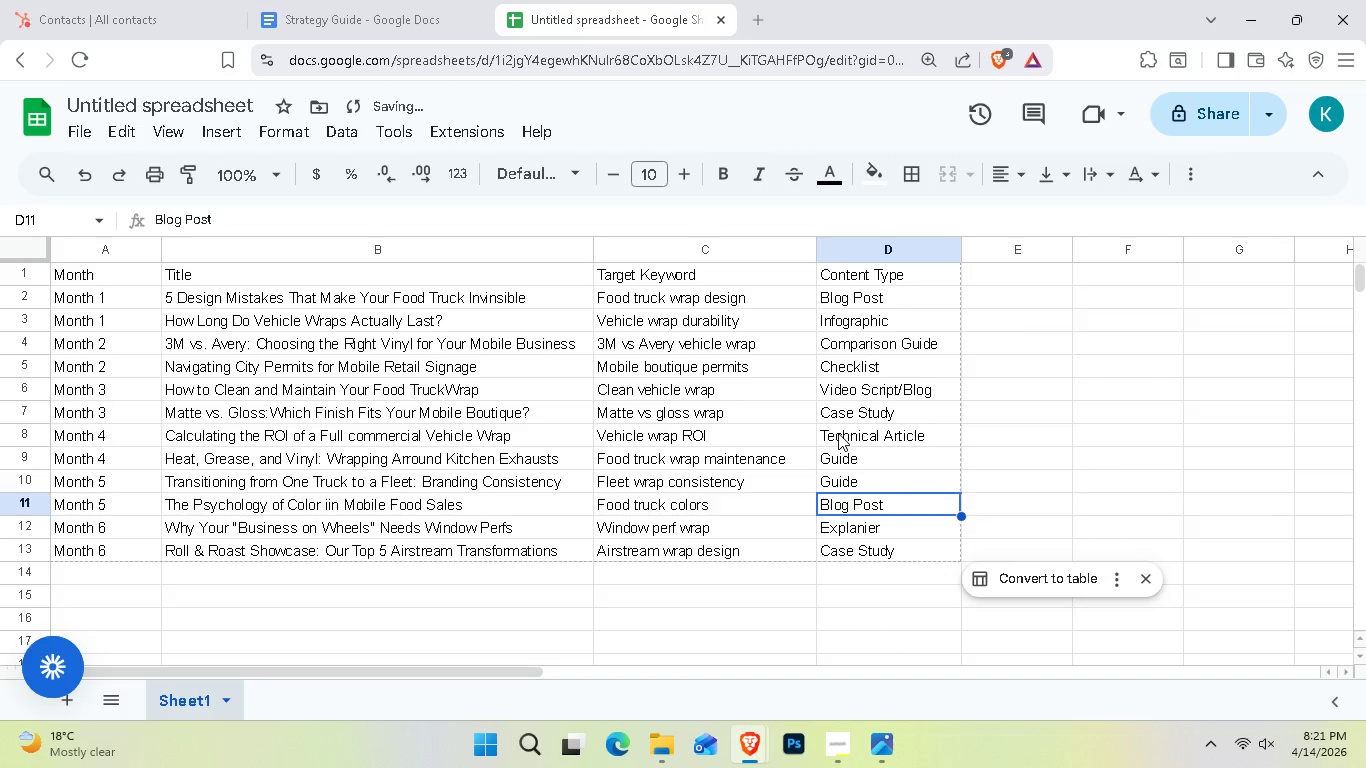 
key(ArrowUp)
 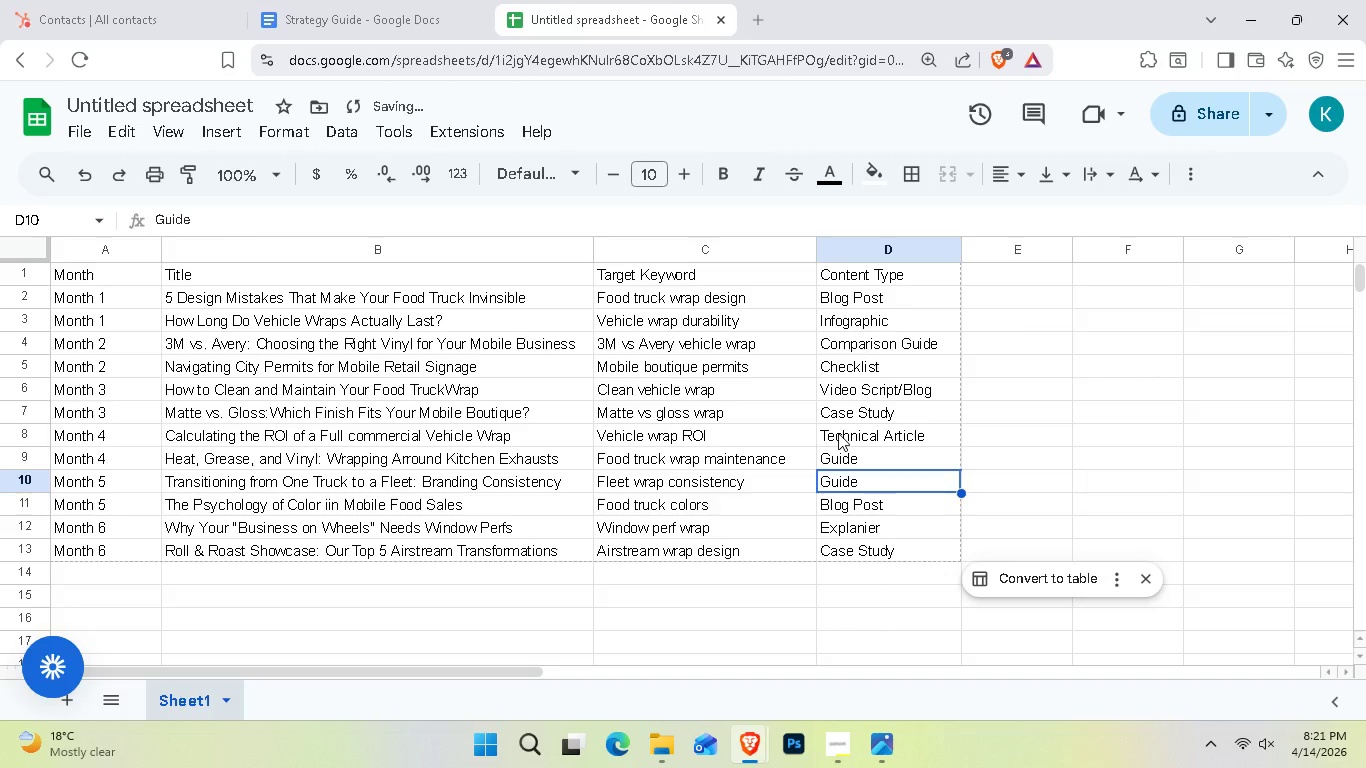 
key(ArrowUp)
 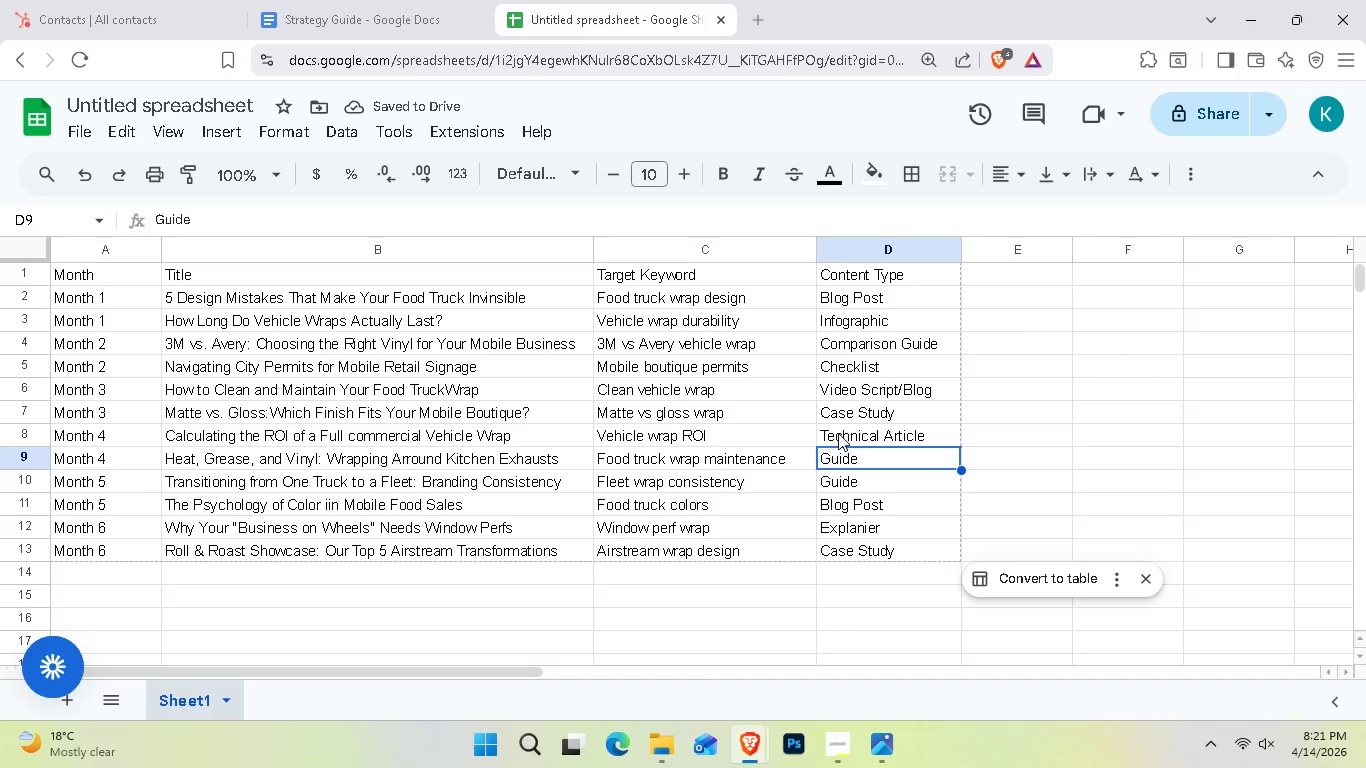 
hold_key(key=ShiftLeft, duration=1.08)
 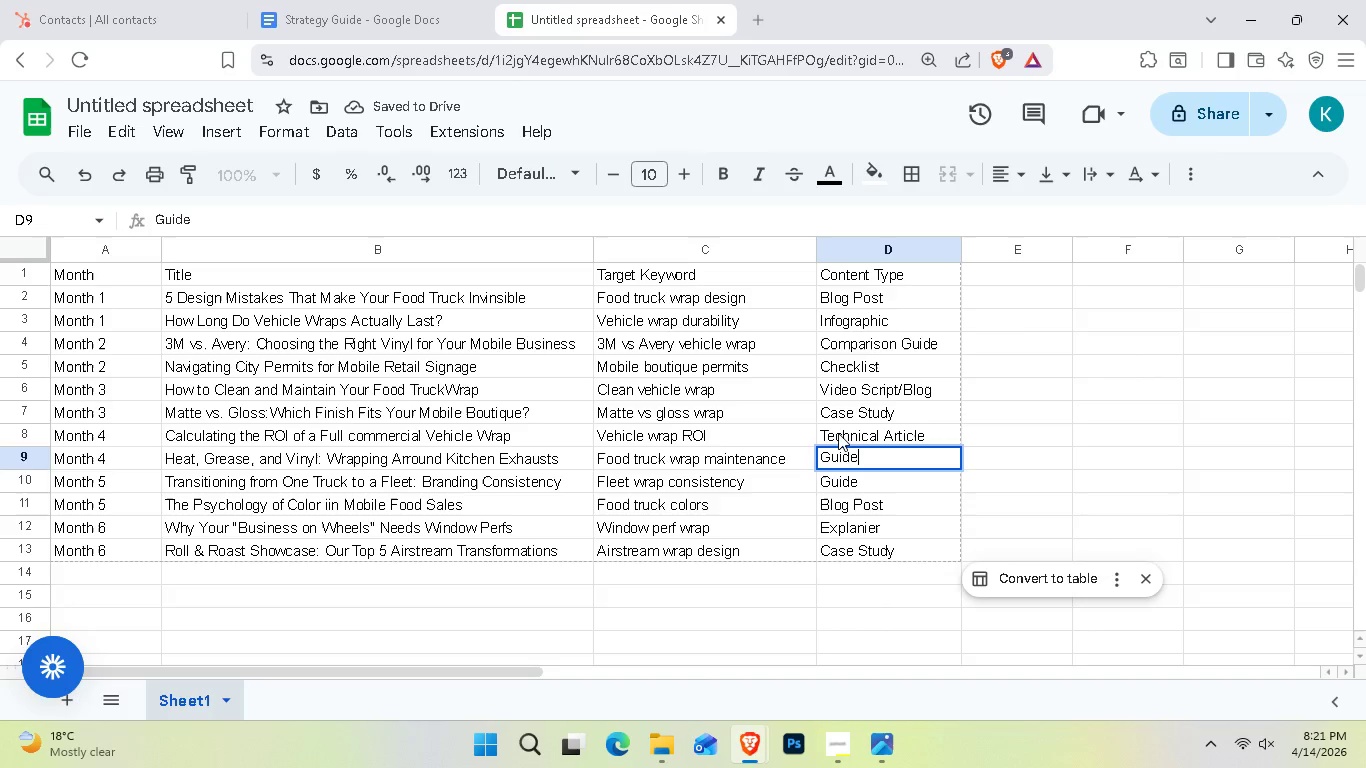 
key(Enter)
 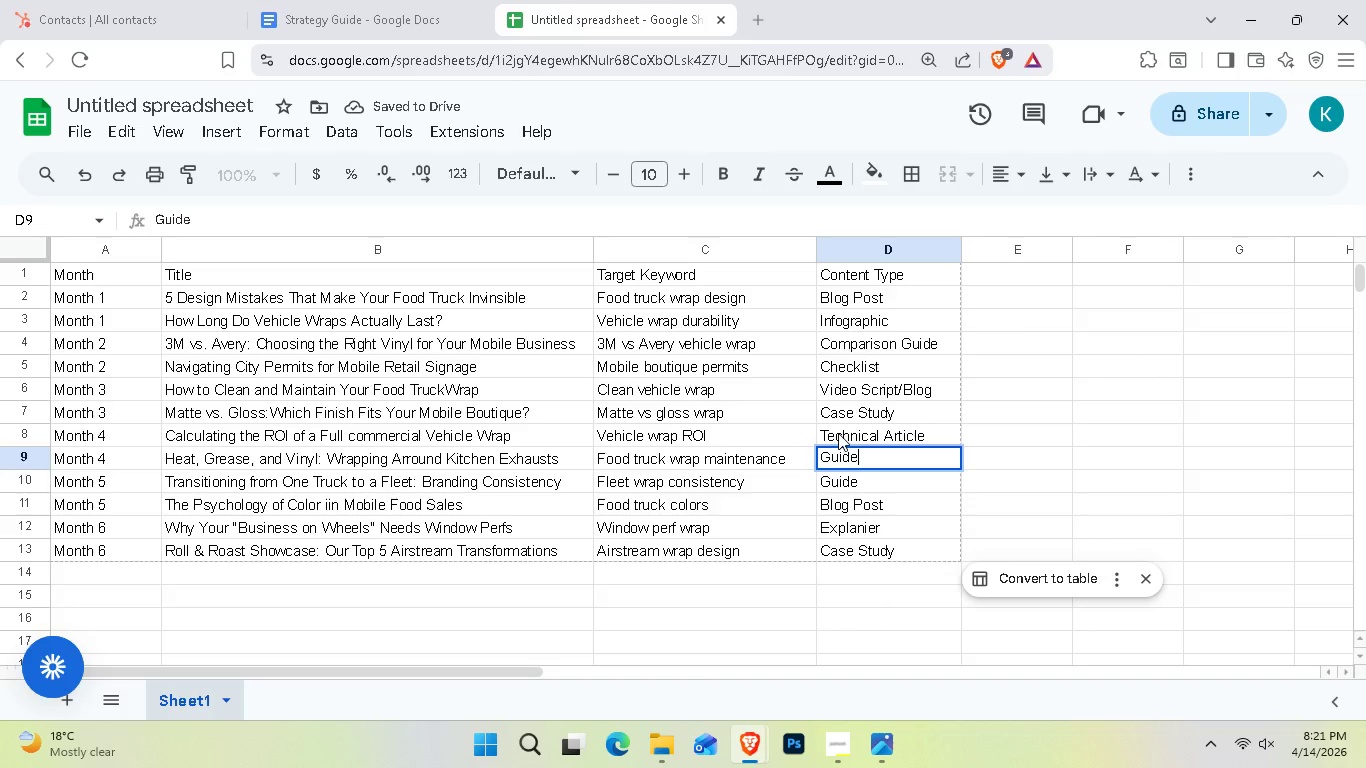 
type(R)
key(Backspace)
key(Backspace)
key(Backspace)
key(Backspace)
key(Backspace)
key(Backspace)
type(Technial)
key(Backspace)
key(Backspace)
type(cal Article)
 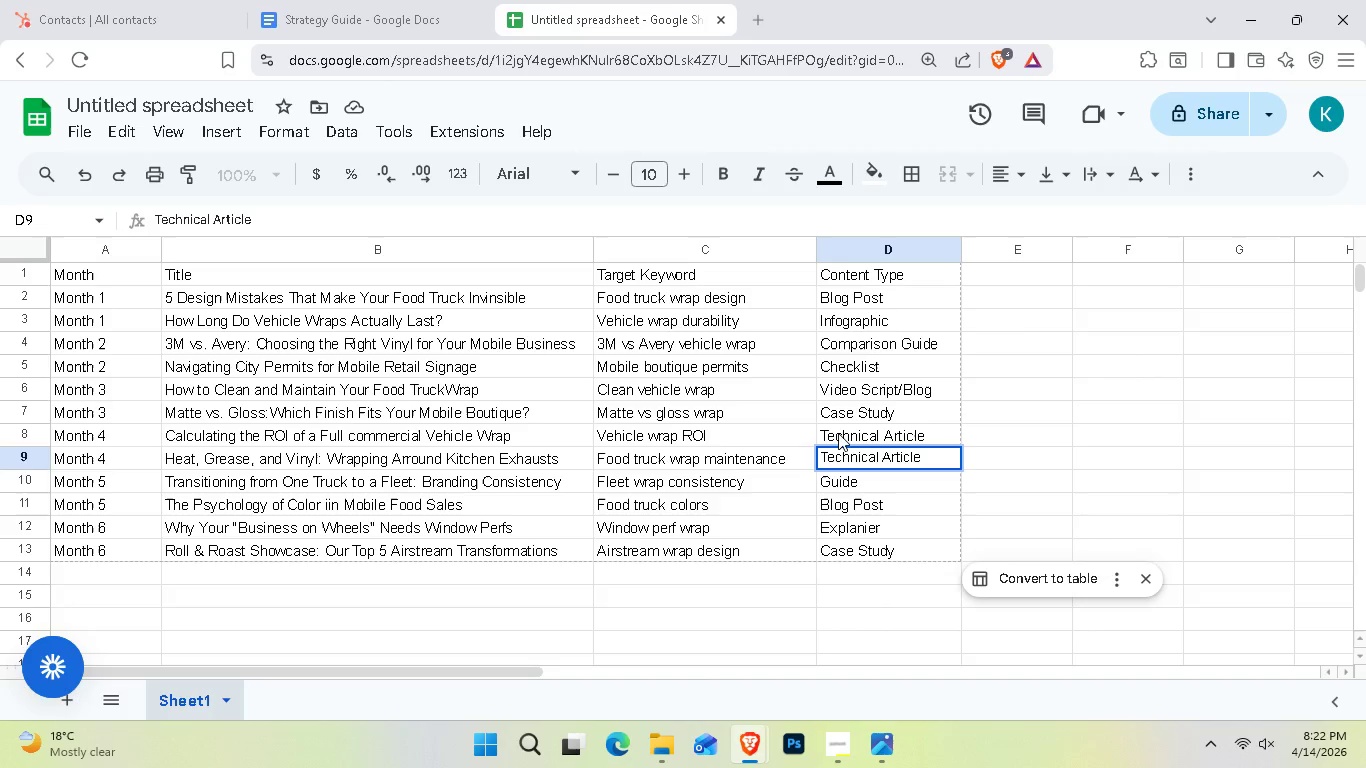 
key(Enter)
 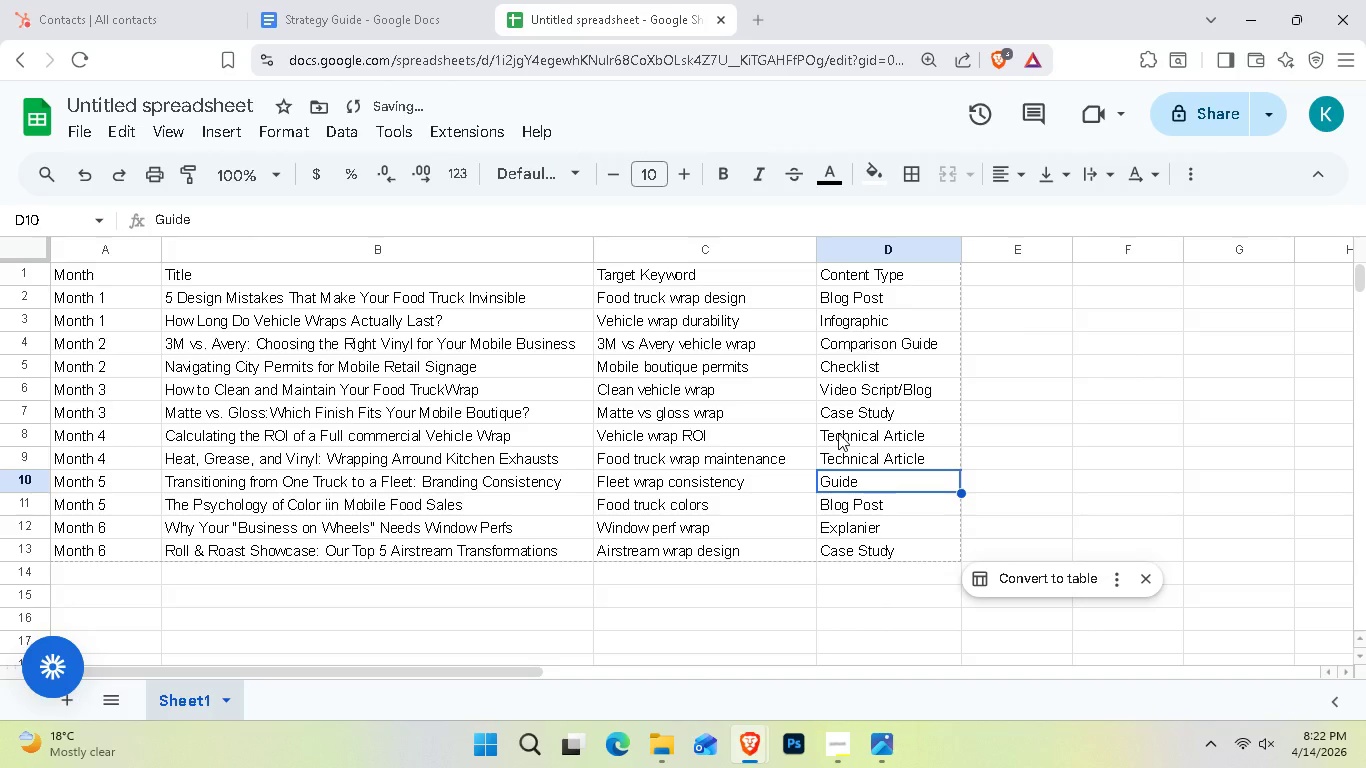 
key(Shift+ShiftRight)
 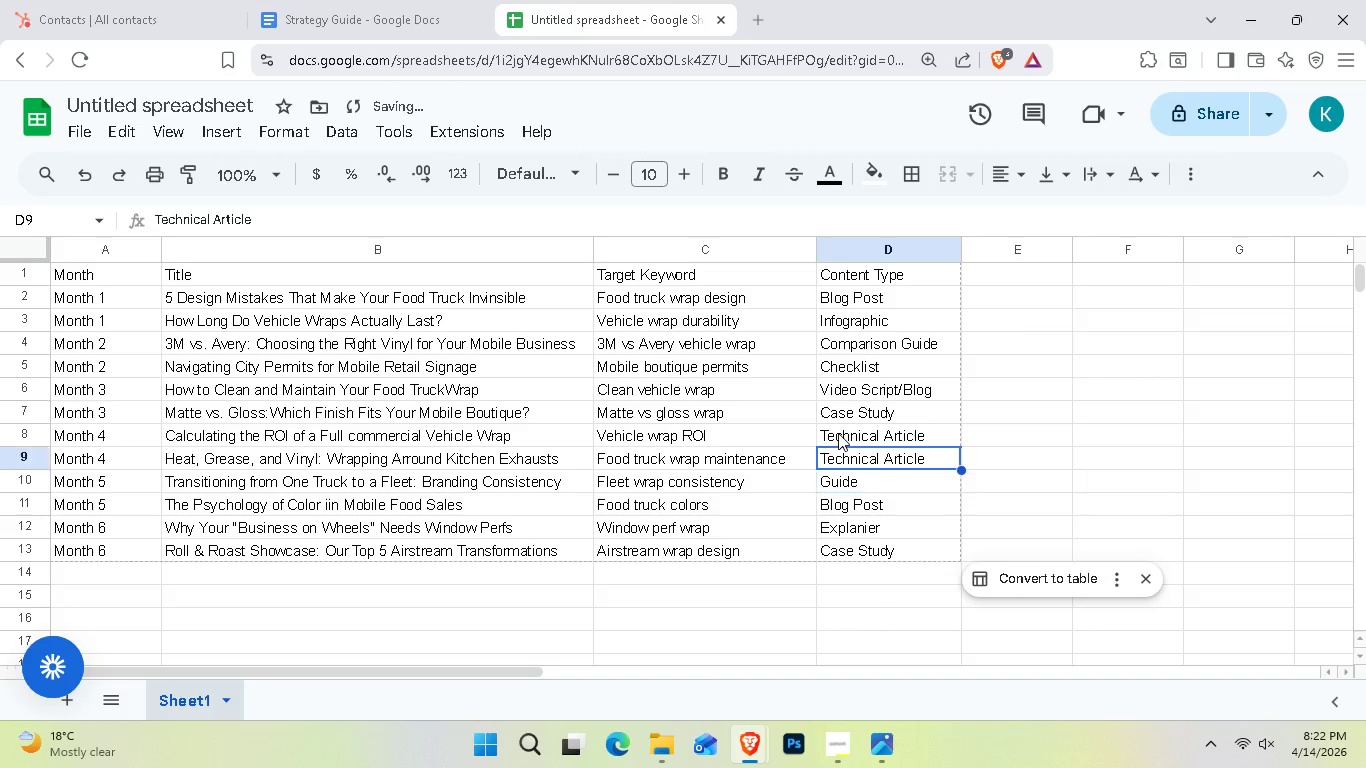 
key(ArrowUp)
 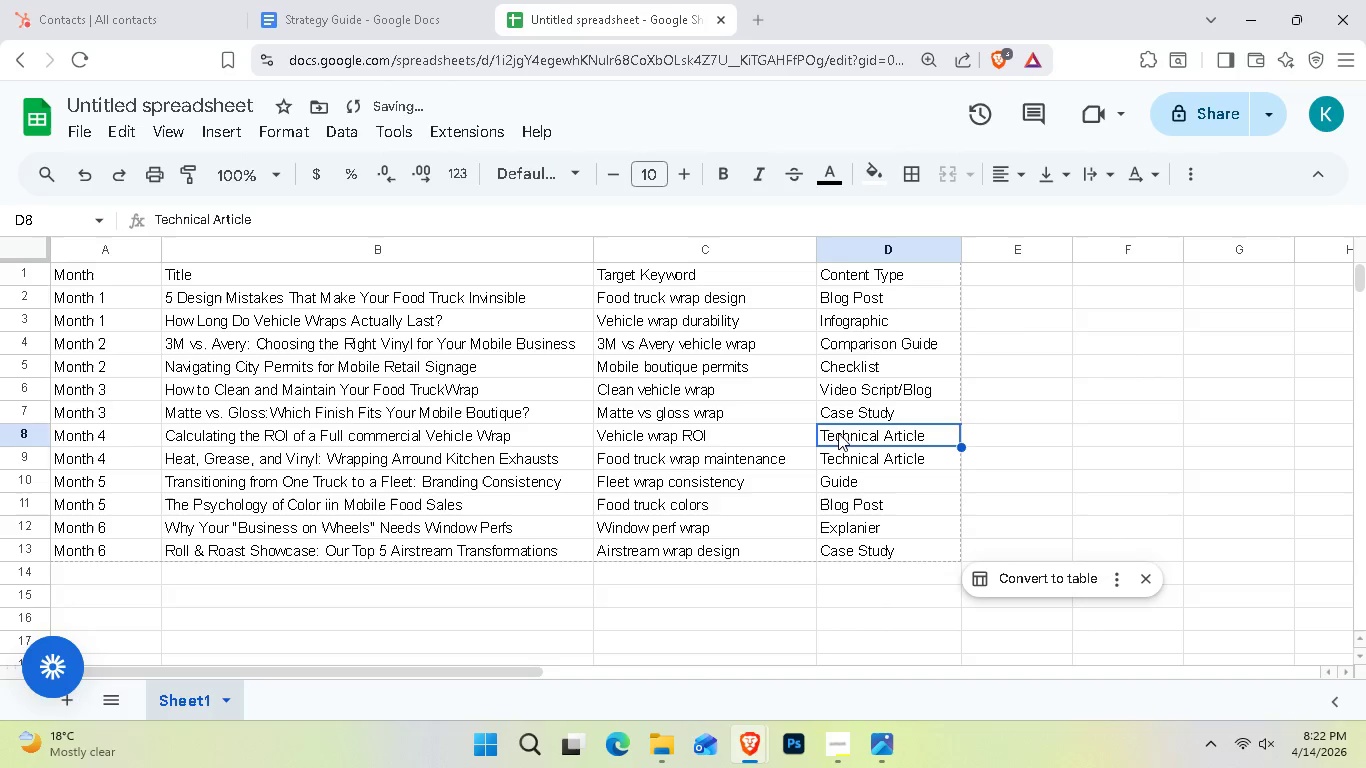 
key(ArrowUp)
 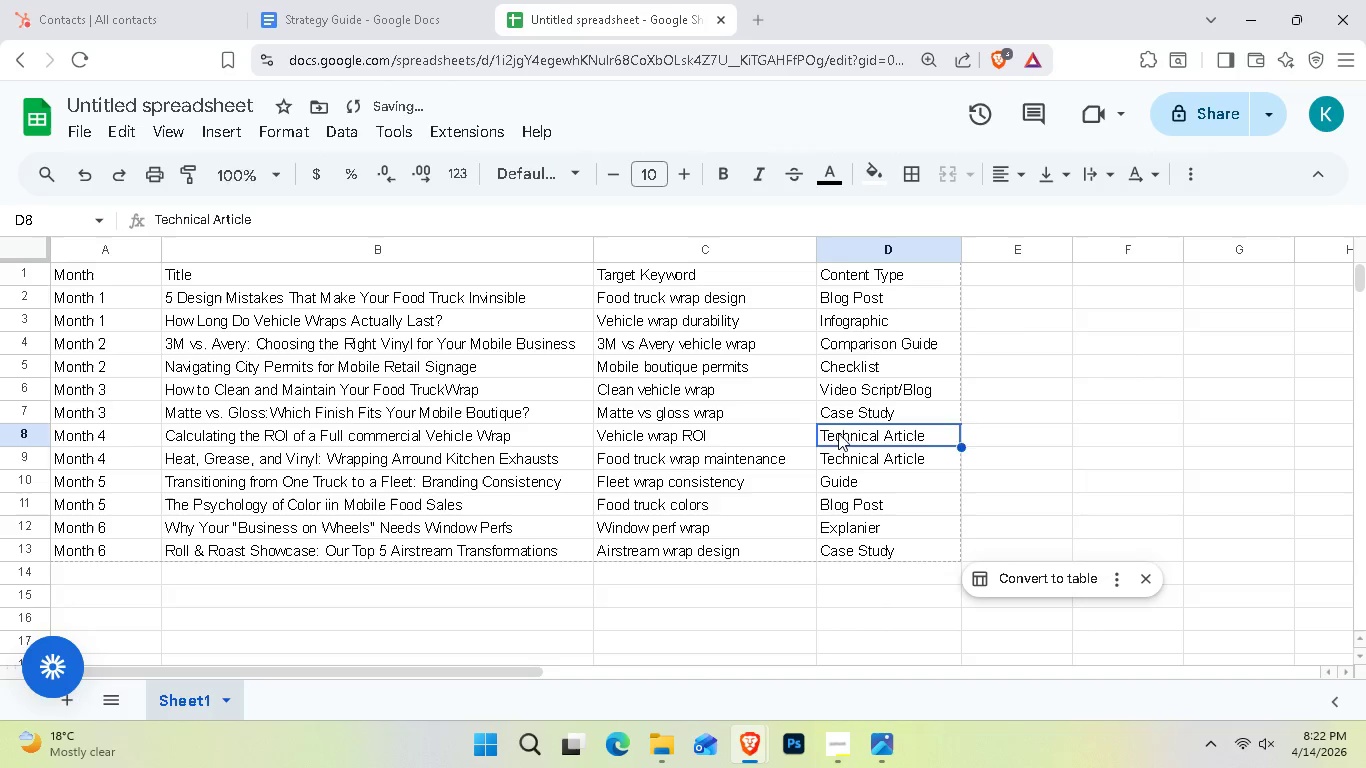 
key(Enter)
 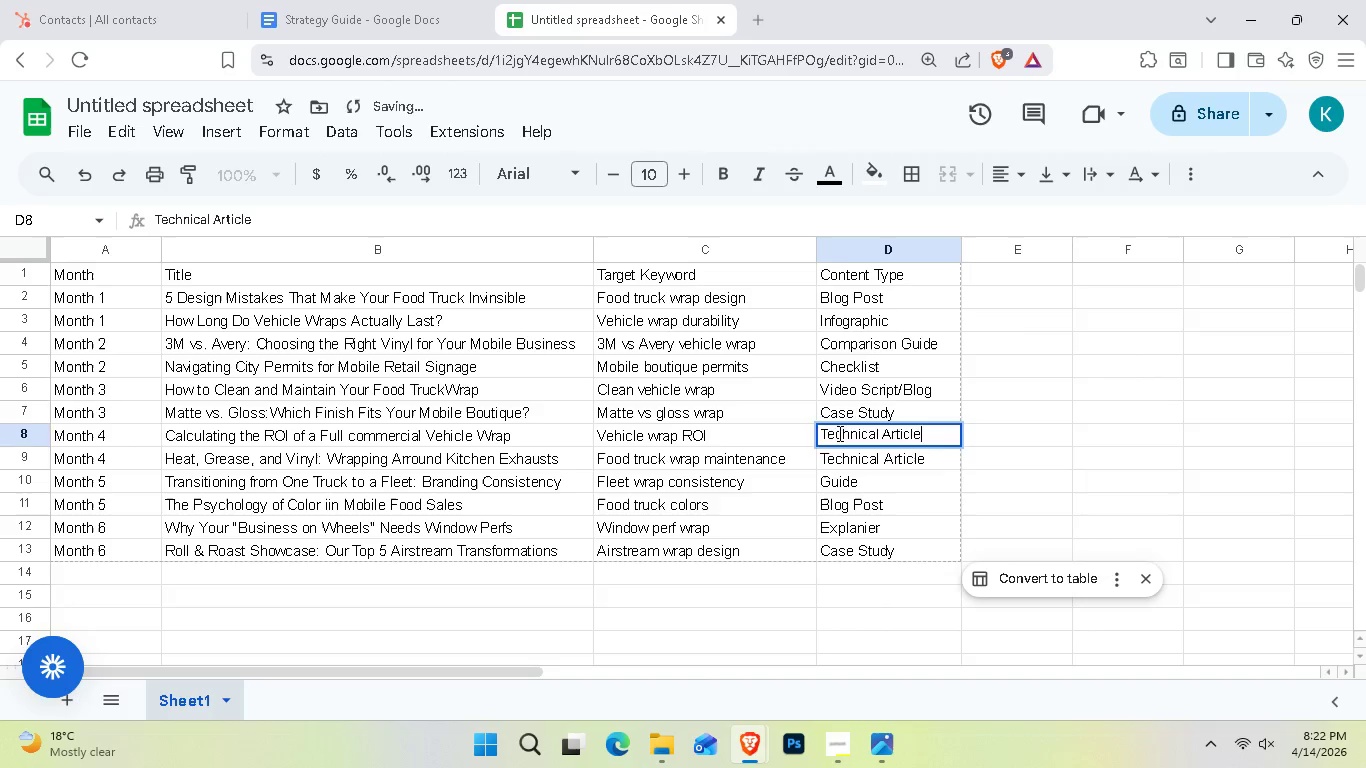 
key(Enter)
 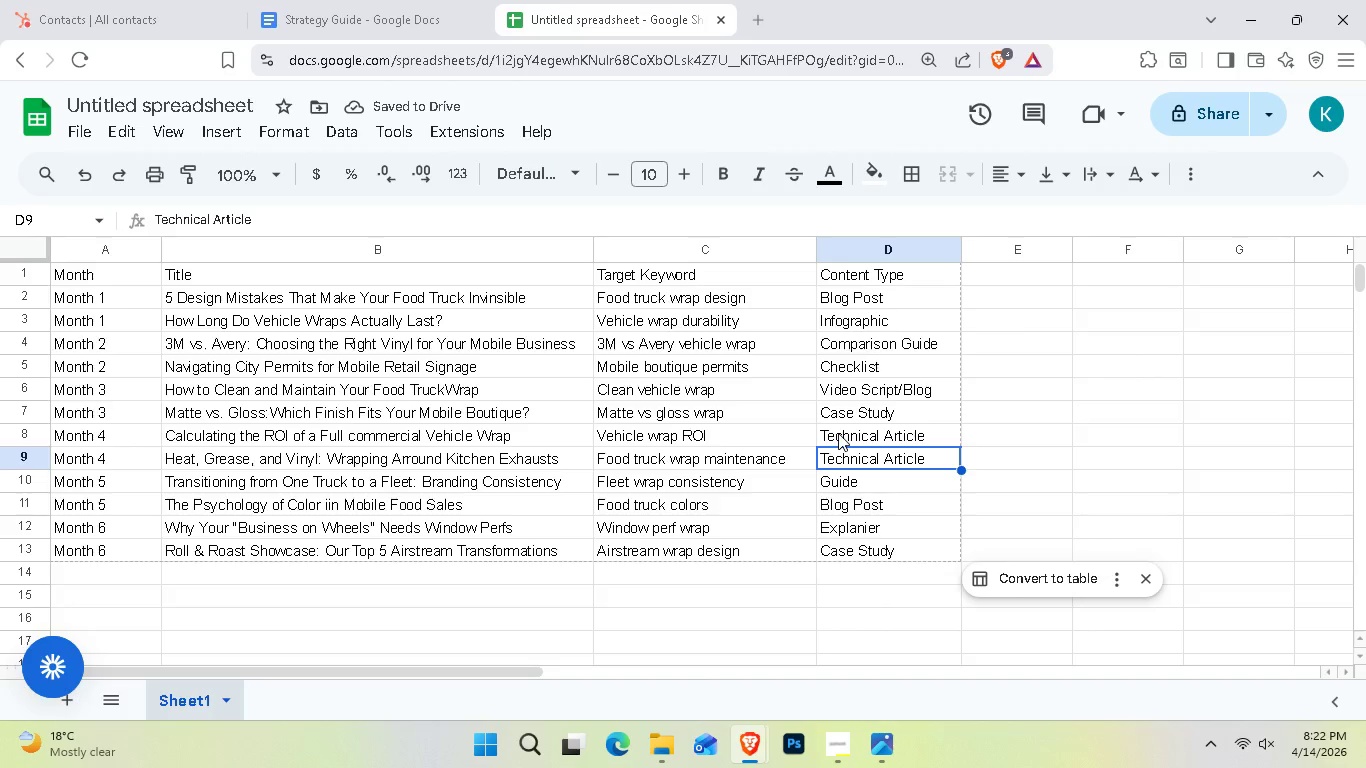 
key(ArrowUp)
 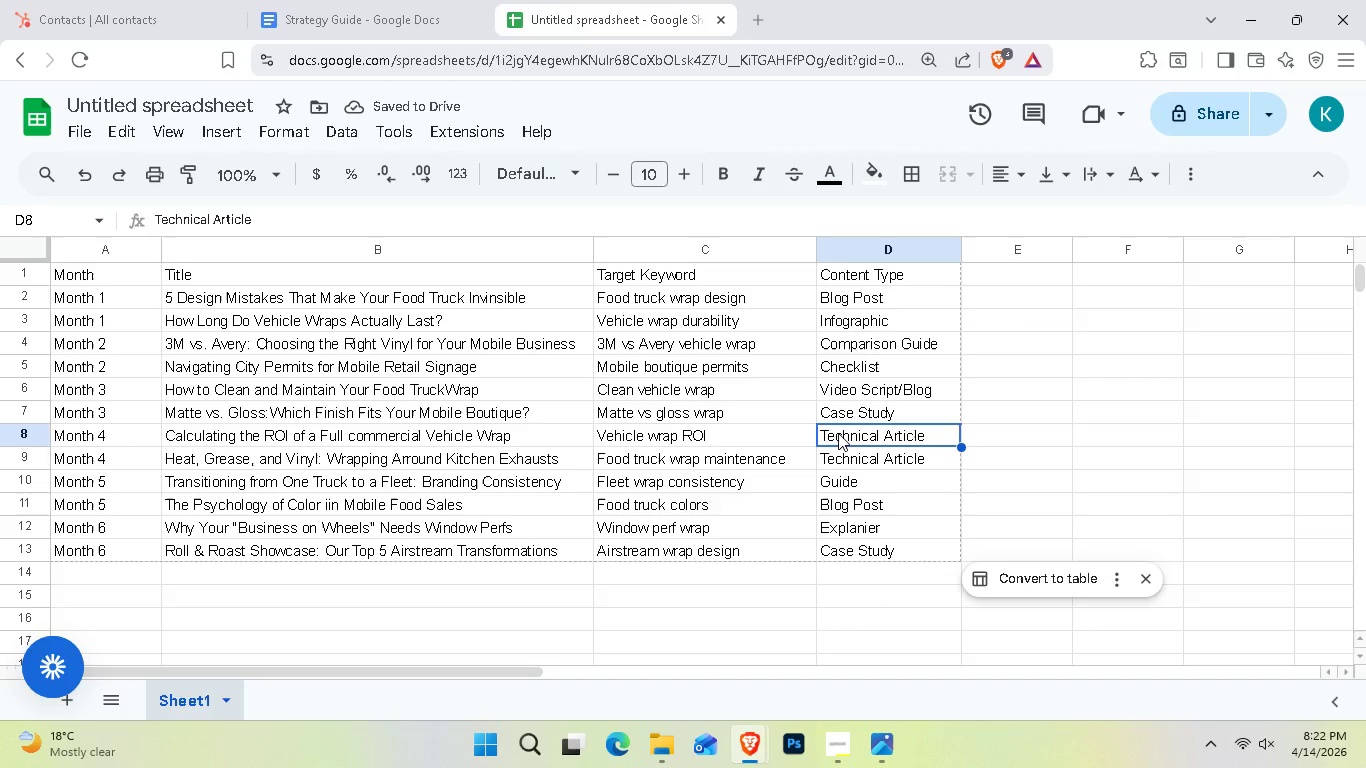 
hold_key(key=ControlLeft, duration=0.31)
 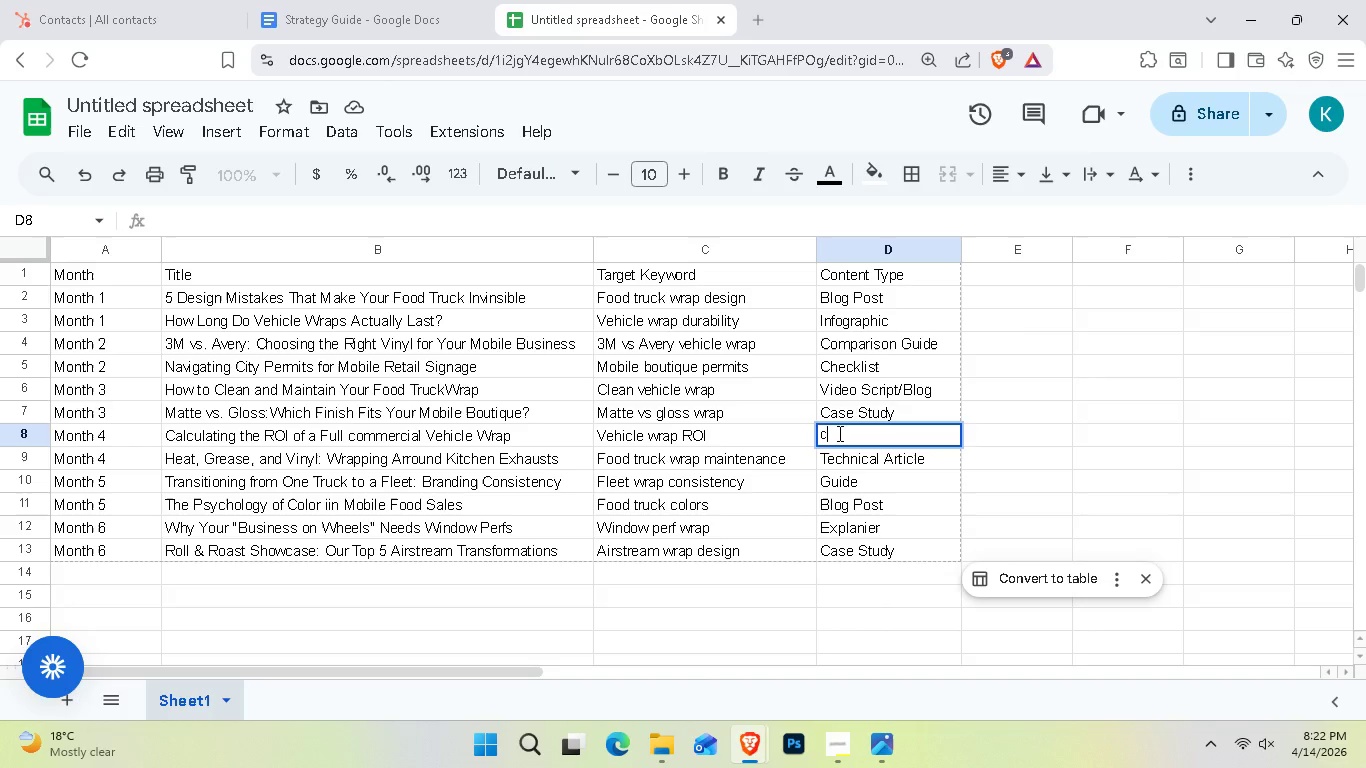 
type(c)
key(Backspace)
type(Case s)
key(Backspace)
key(Backspace)
type(Study)
 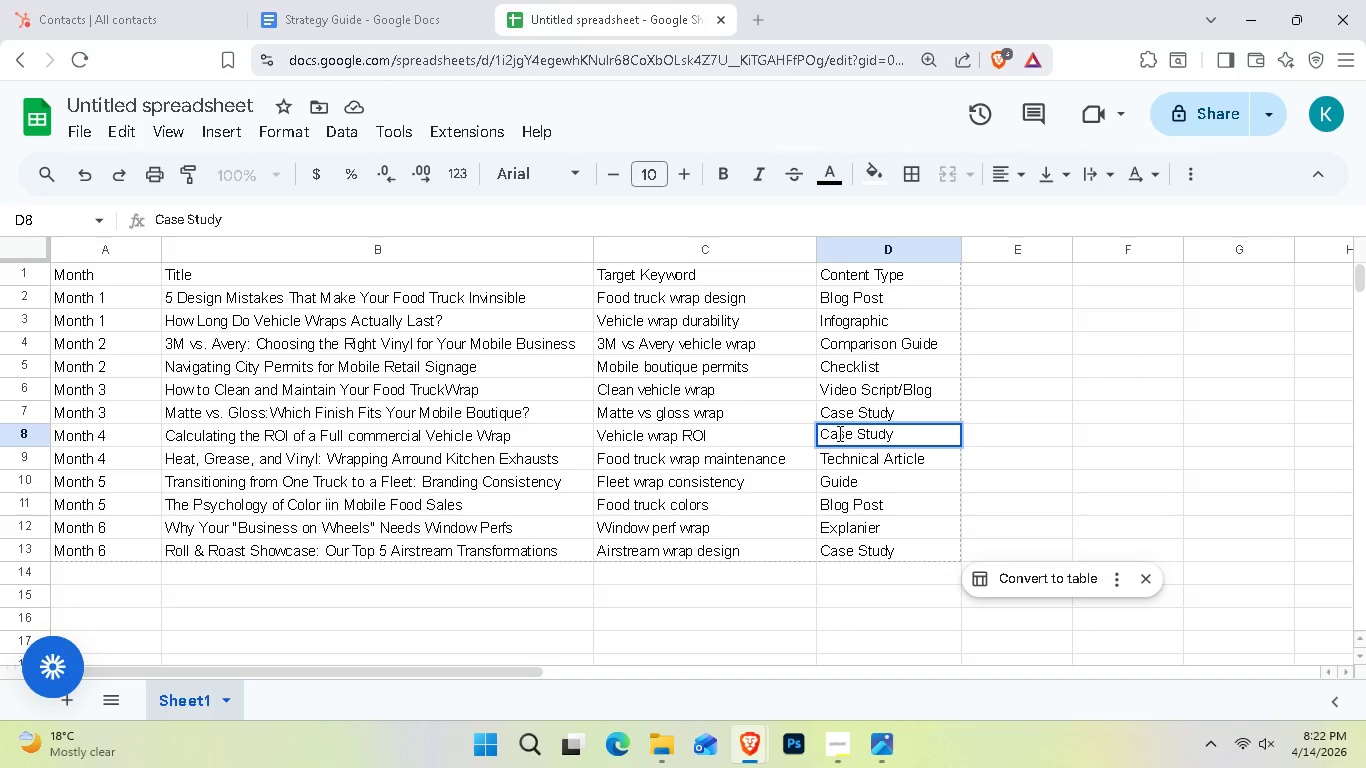 
key(Enter)
 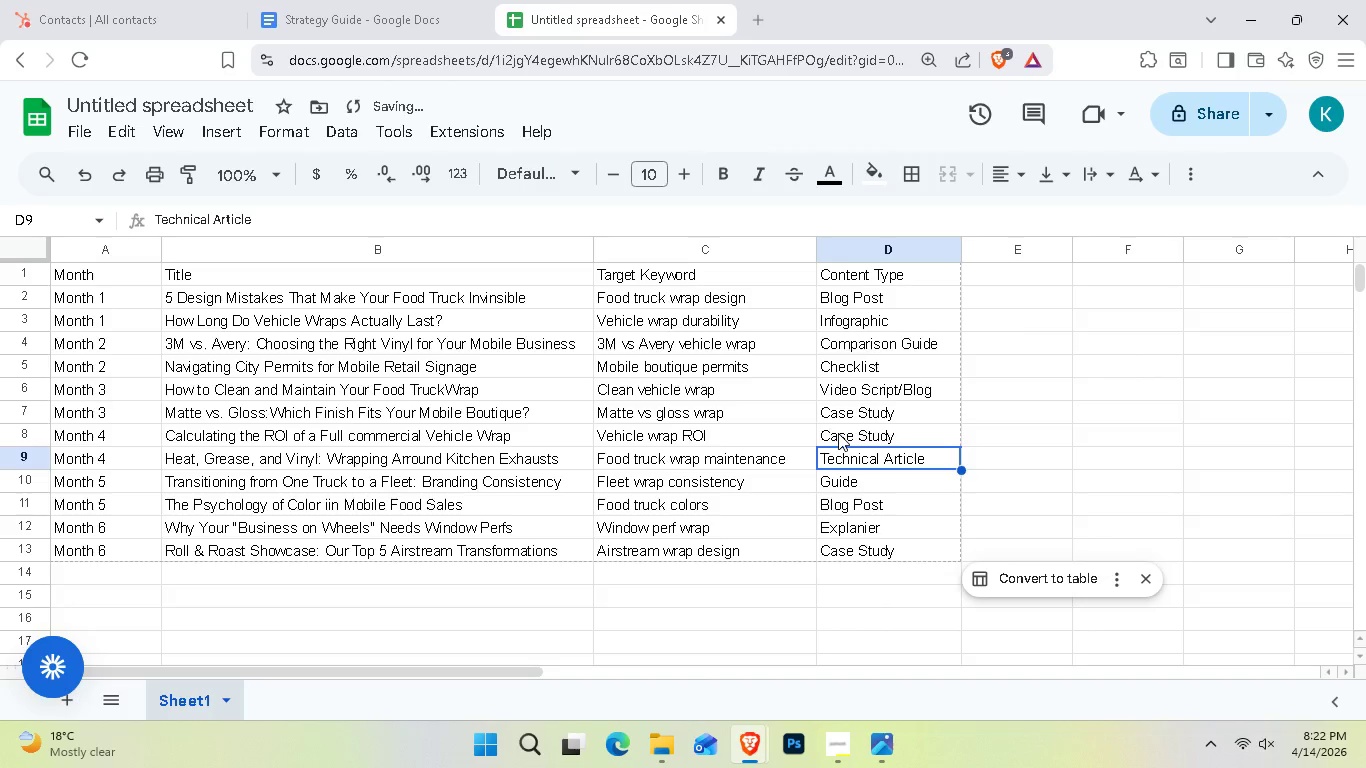 
key(ArrowUp)
 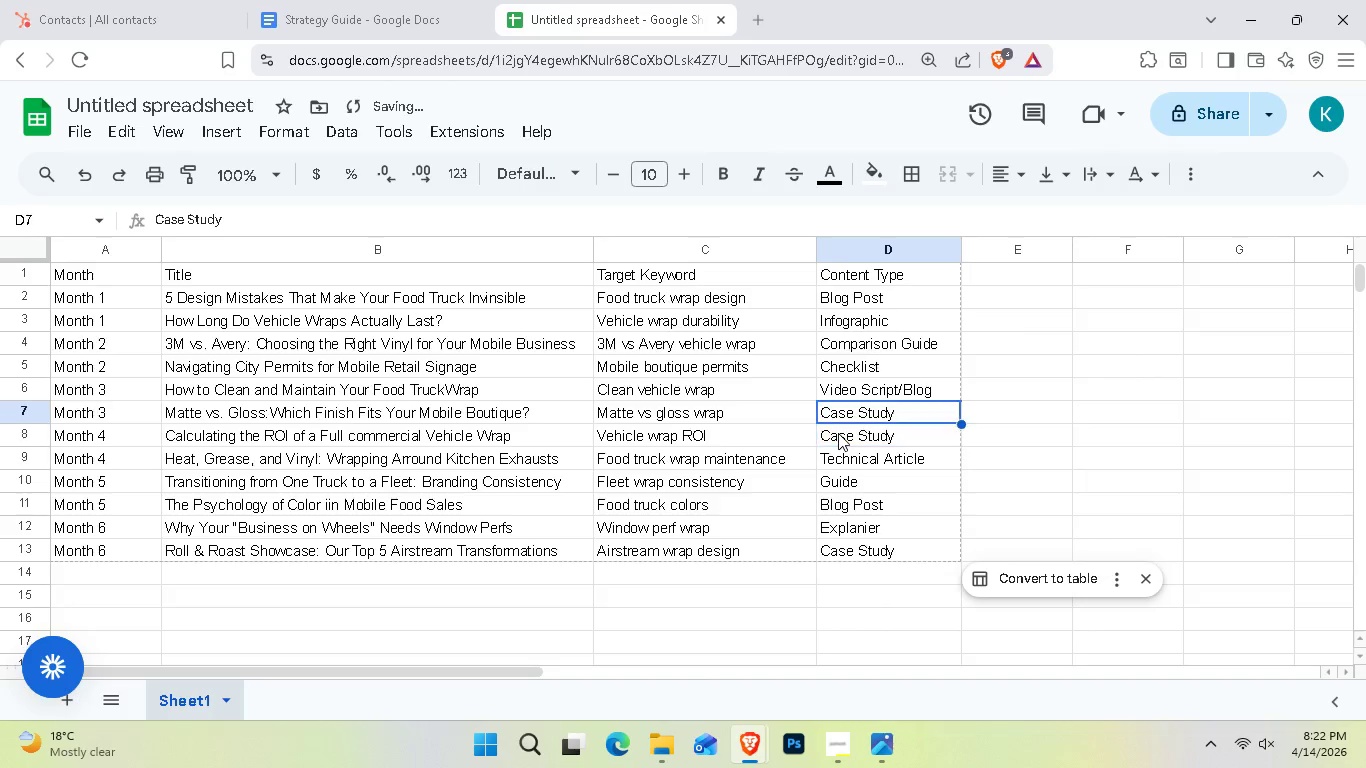 
key(ArrowUp)
 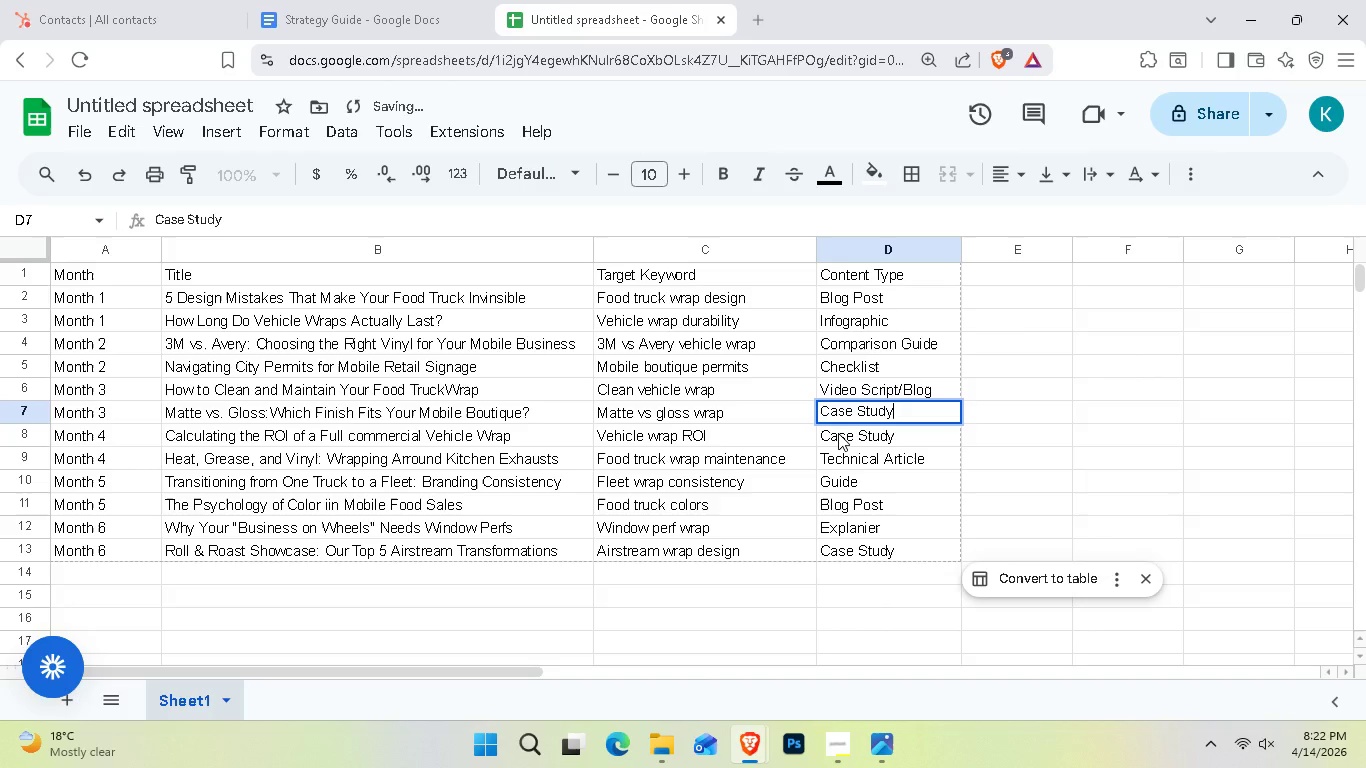 
key(Enter)
 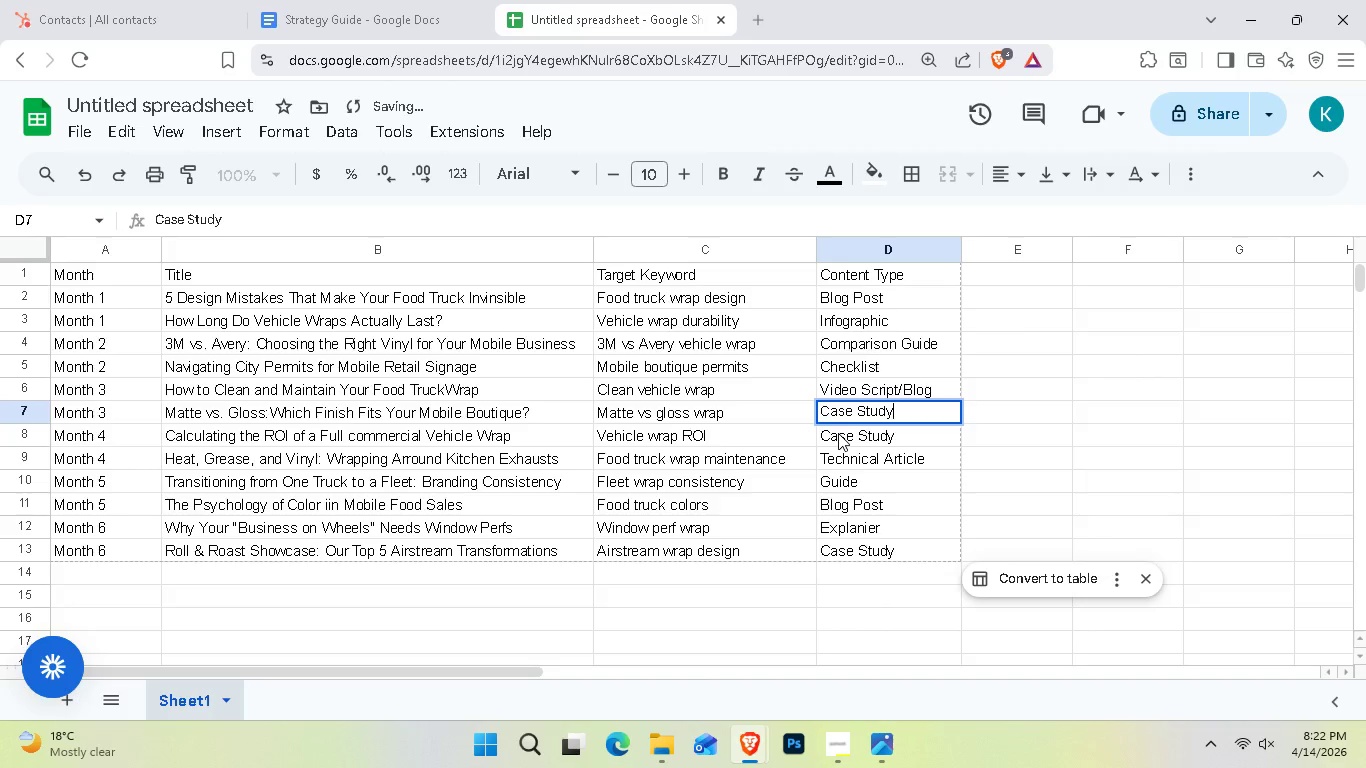 
type(Visua)
 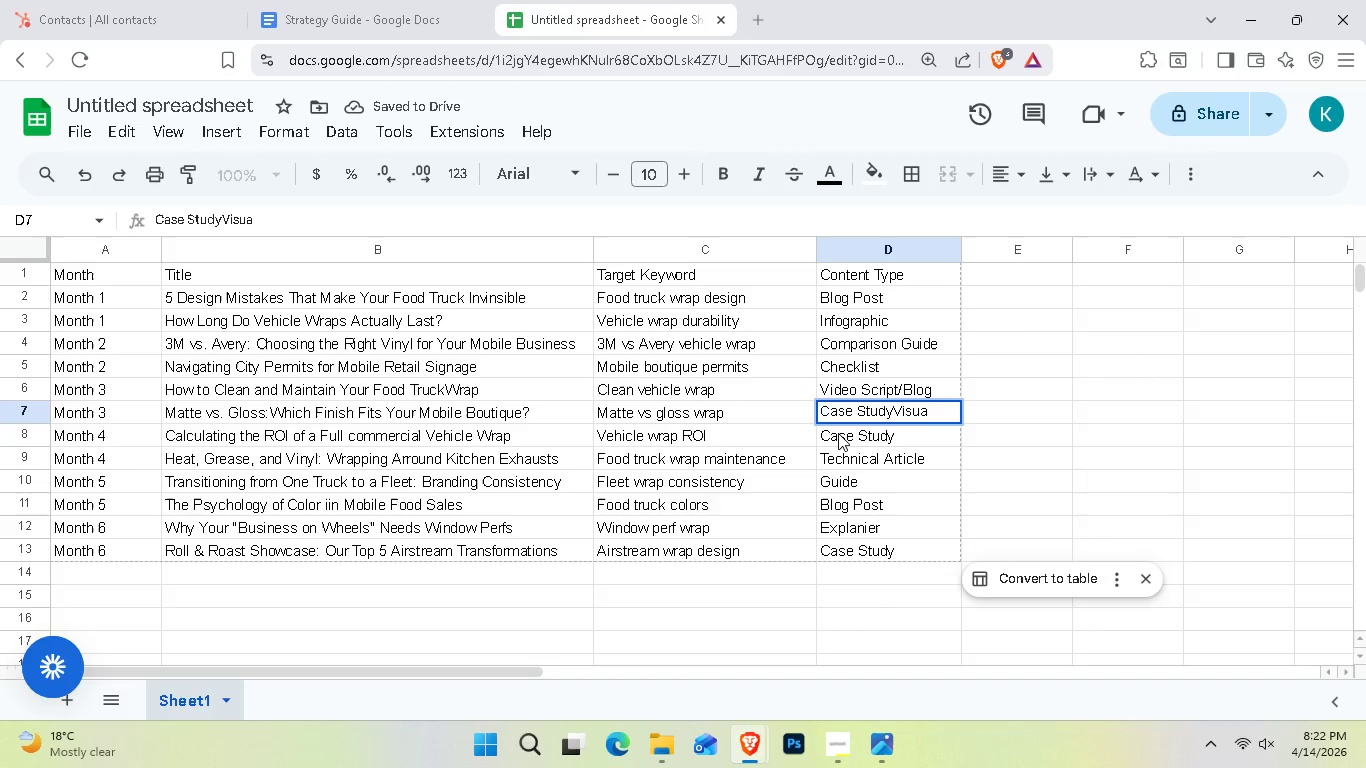 
key(Control+ControlLeft)
 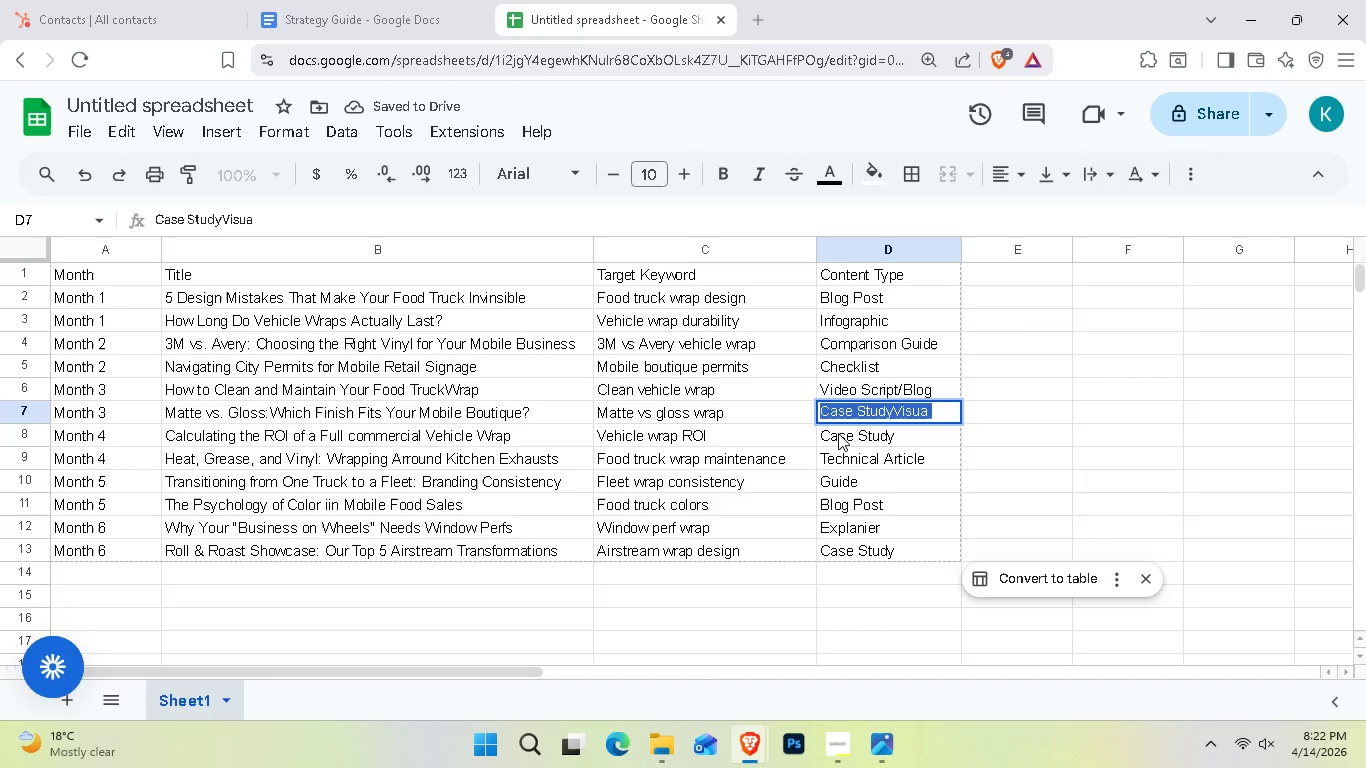 
key(Control+A)
 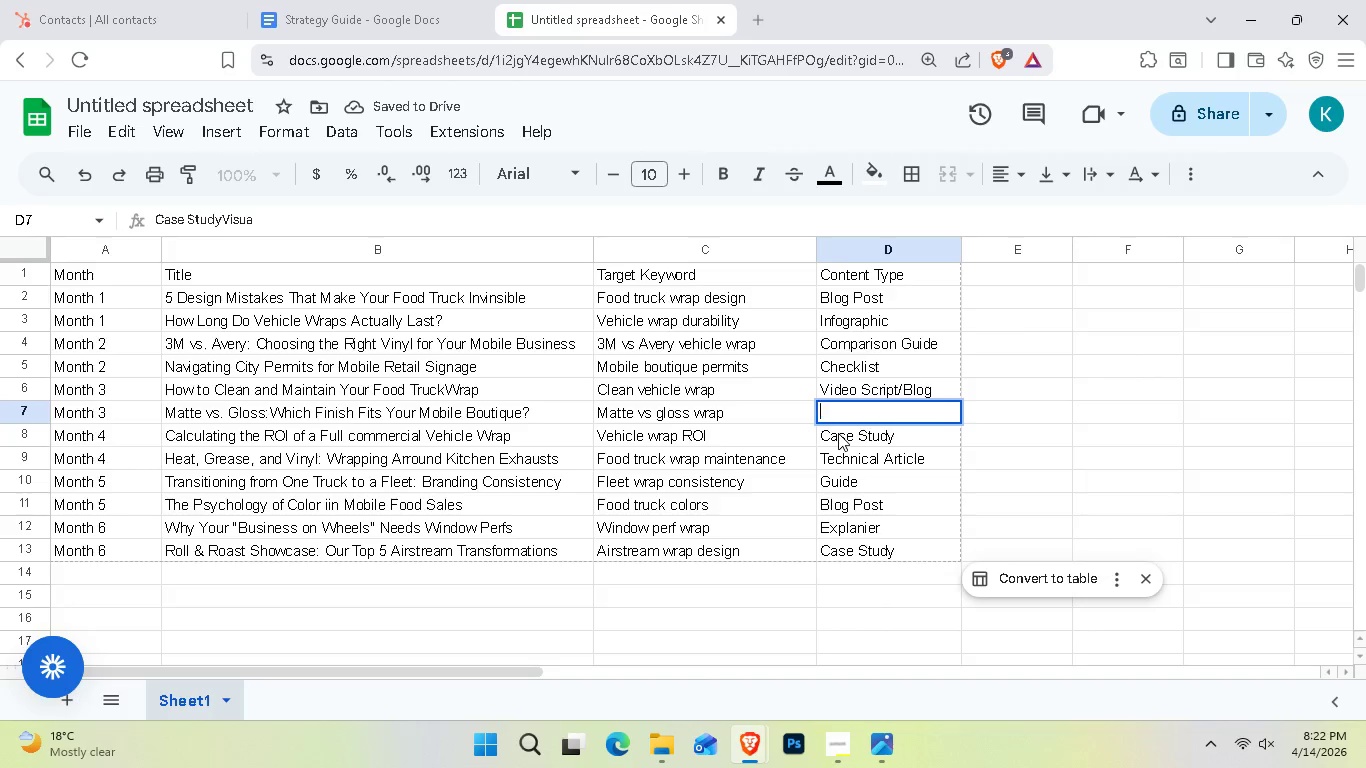 
key(Backspace)
type(Visual Gallery )
 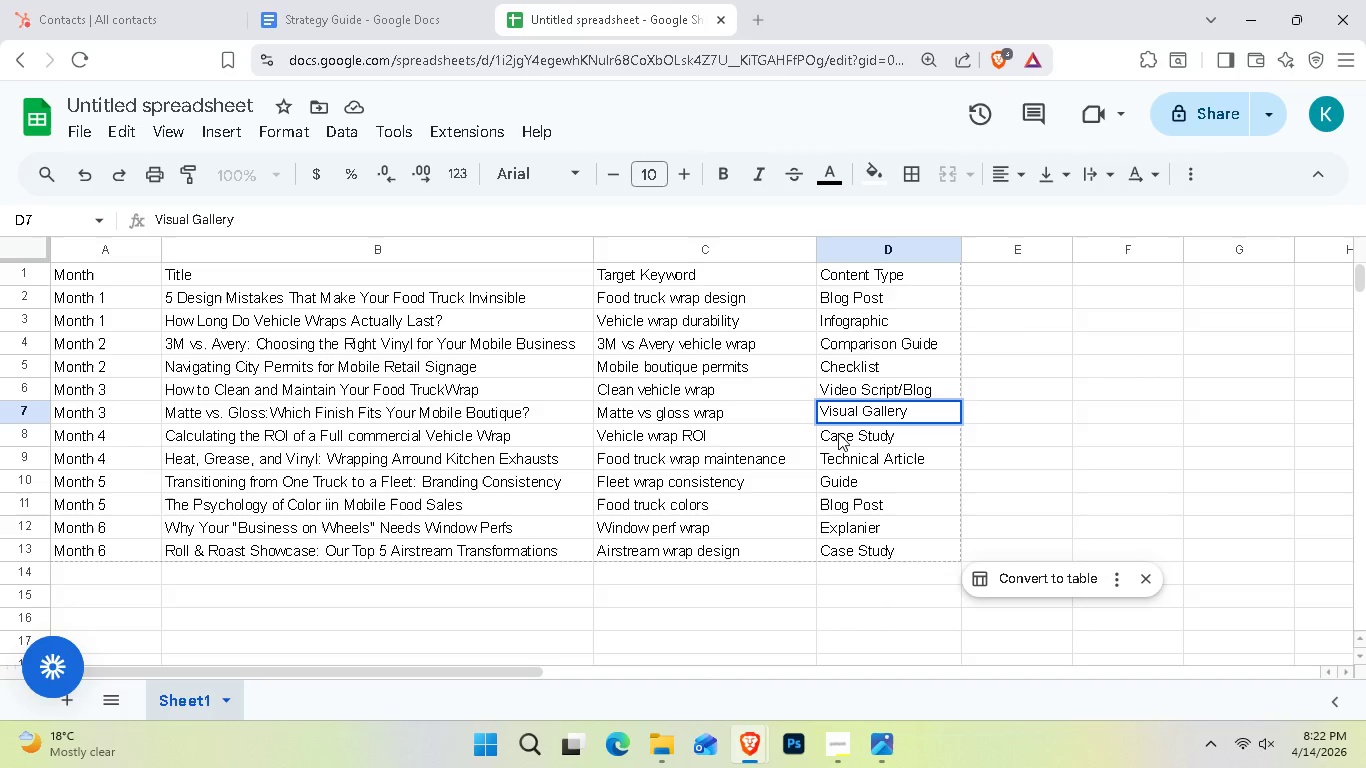 
key(Enter)
 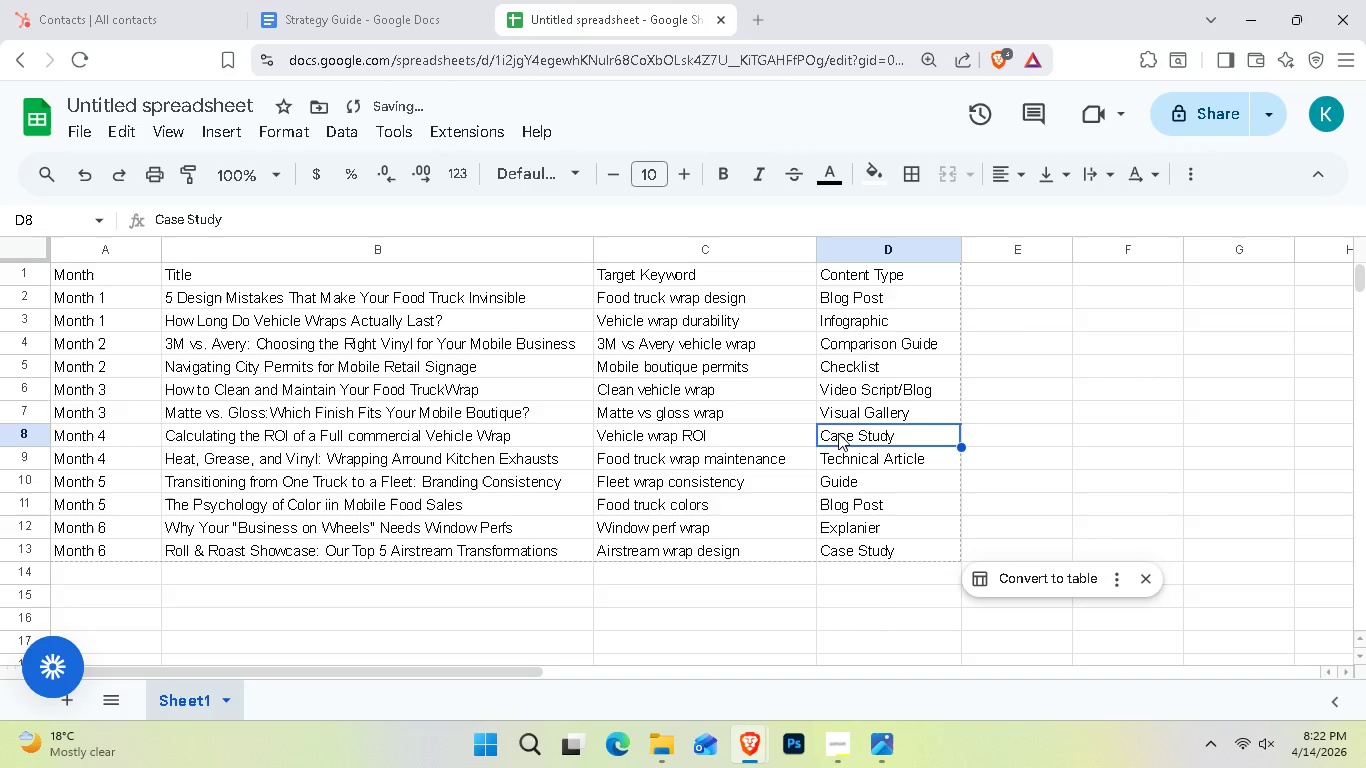 
key(ArrowUp)
 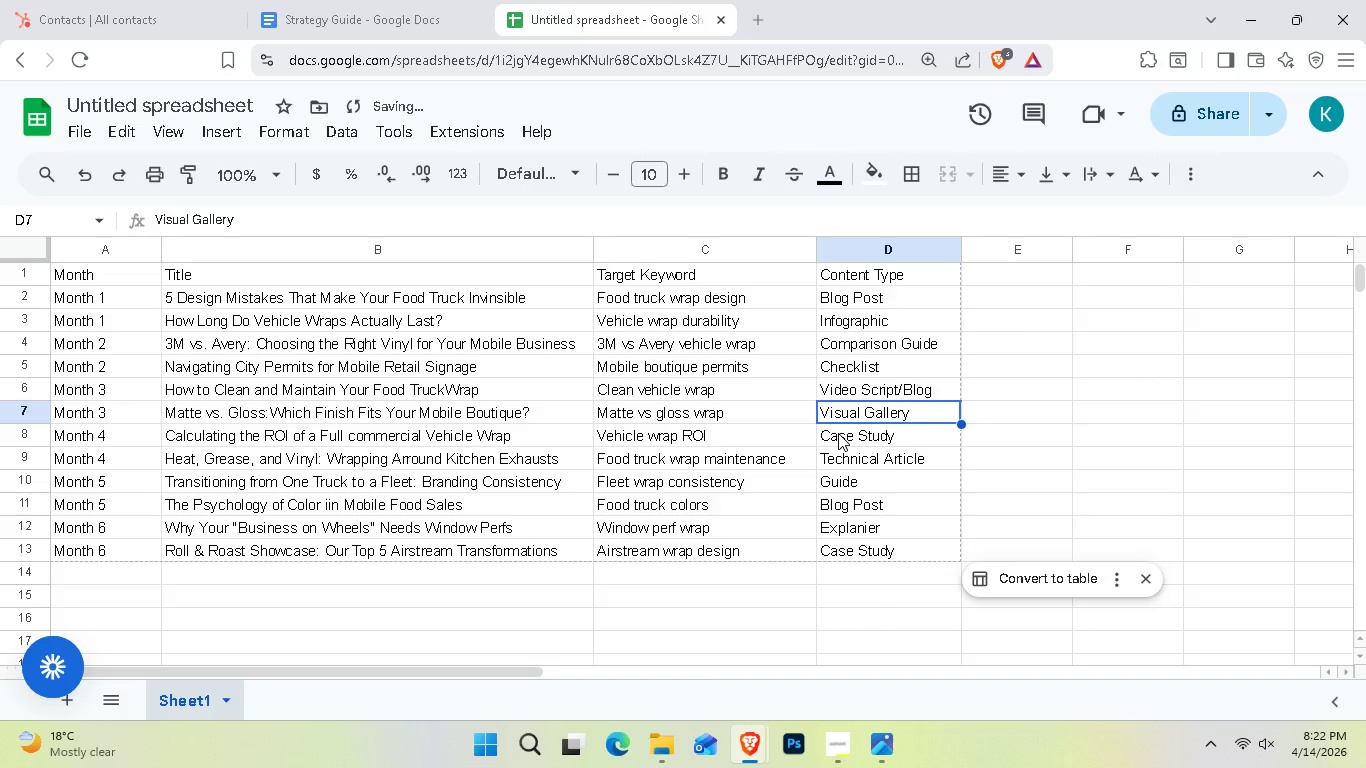 
key(ArrowUp)
 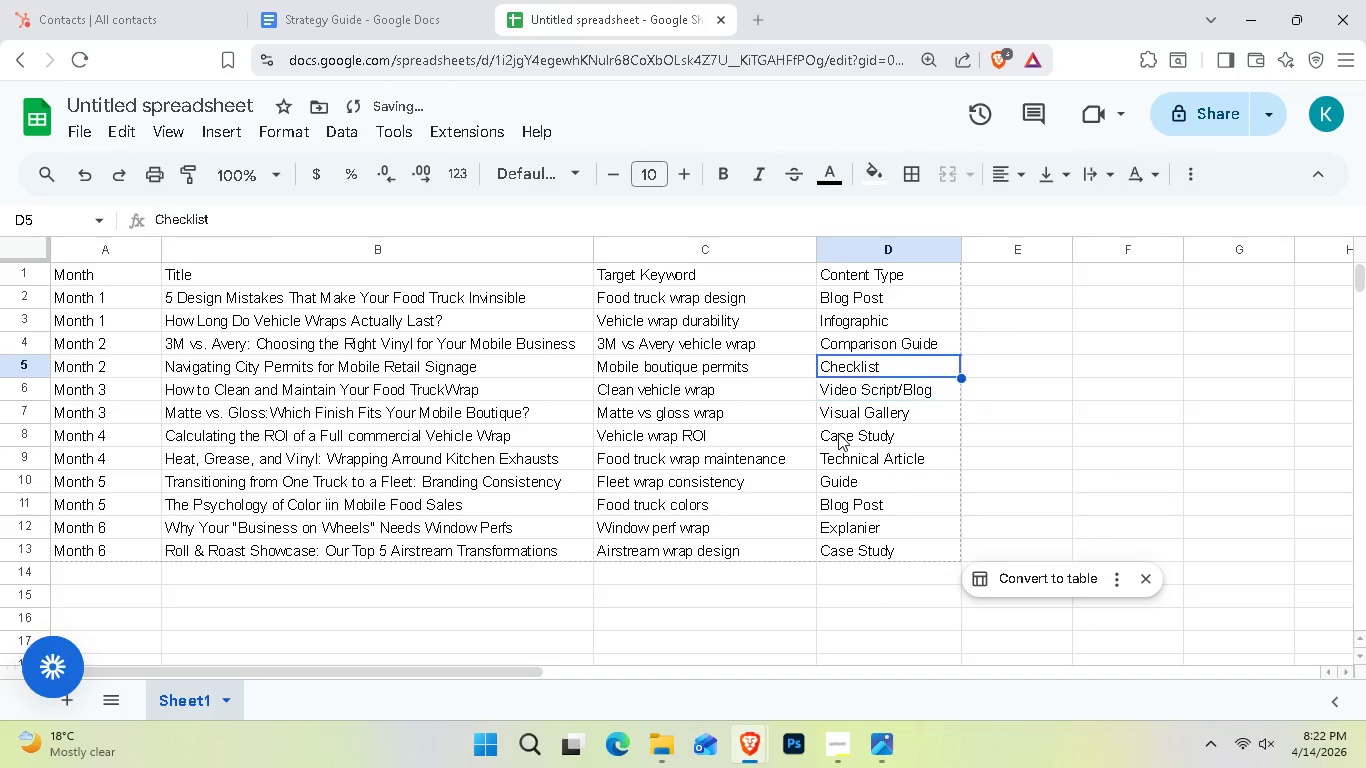 
key(ArrowUp)
 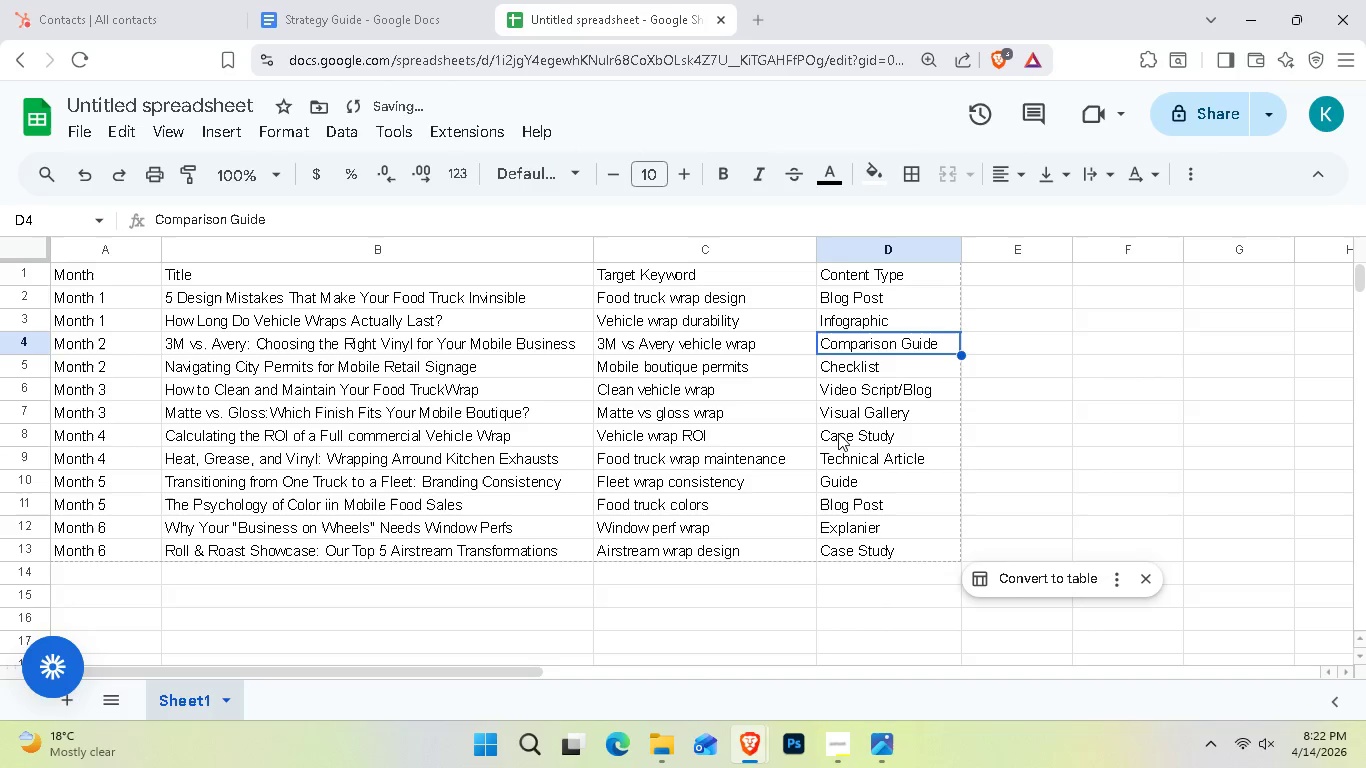 
key(ArrowUp)
 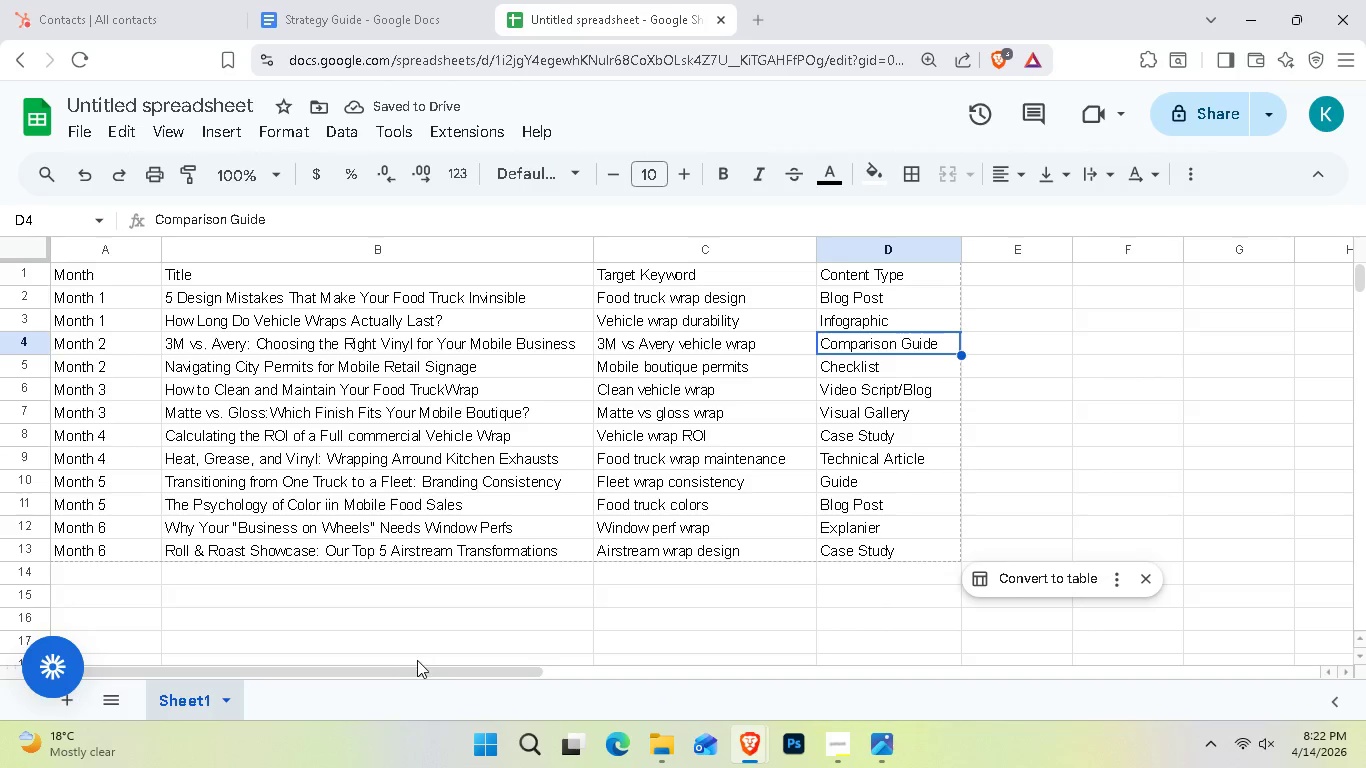 
left_click_drag(start_coordinate=[416, 671], to_coordinate=[311, 673])
 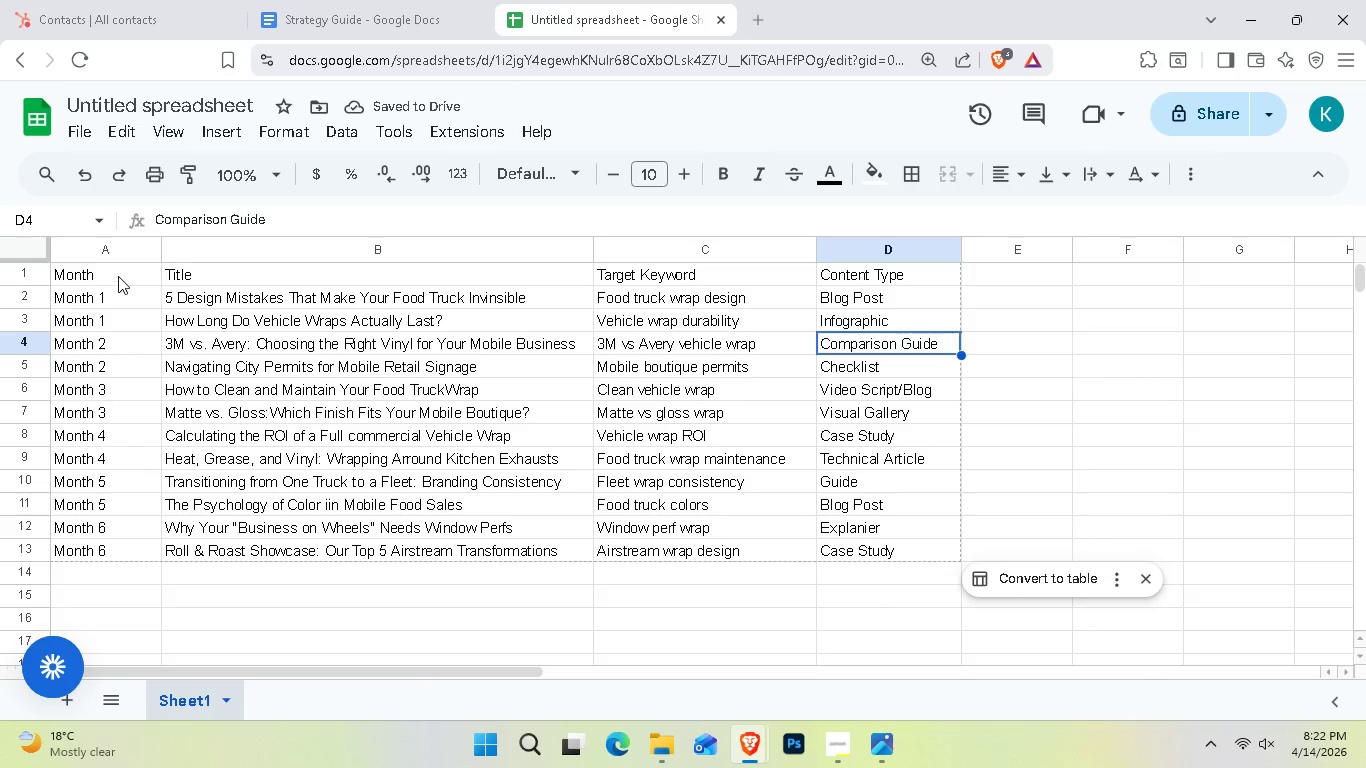 
left_click_drag(start_coordinate=[118, 276], to_coordinate=[107, 273])
 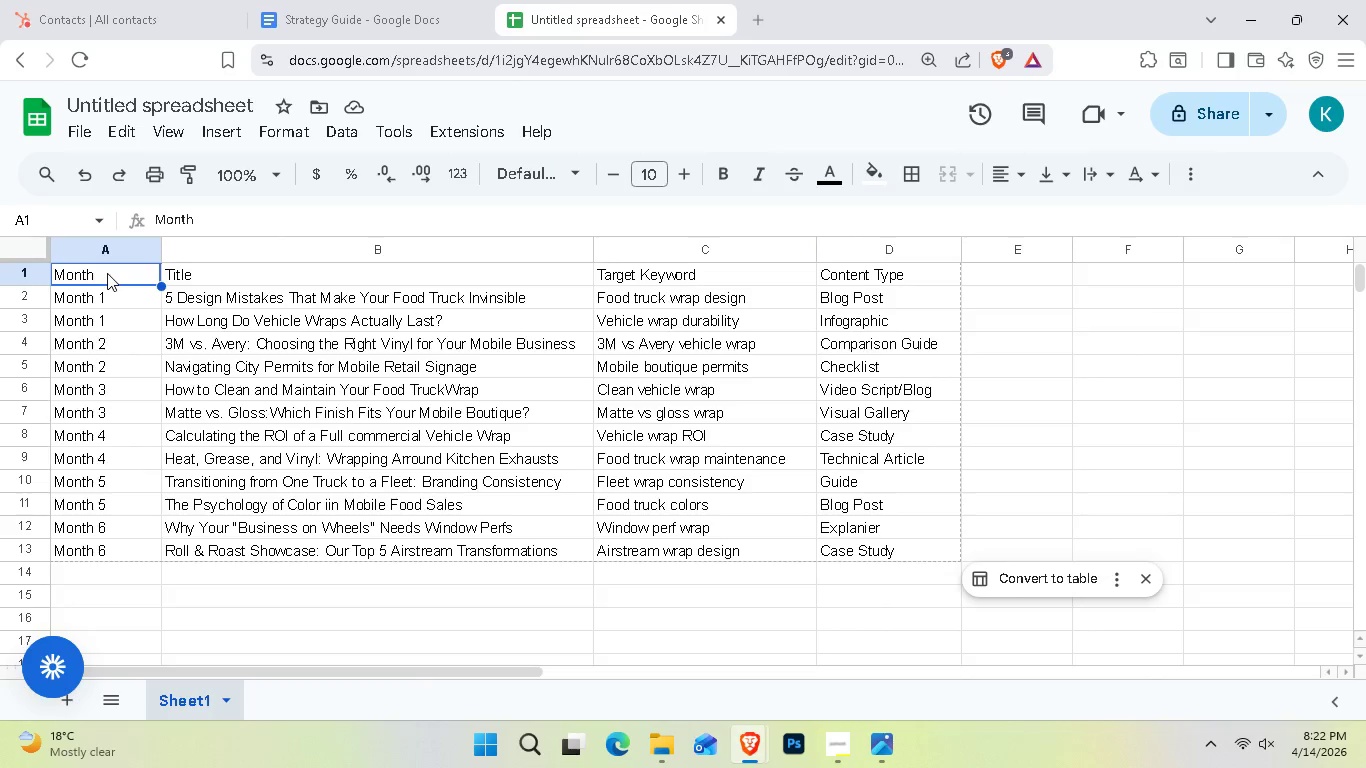 
double_click([107, 273])
 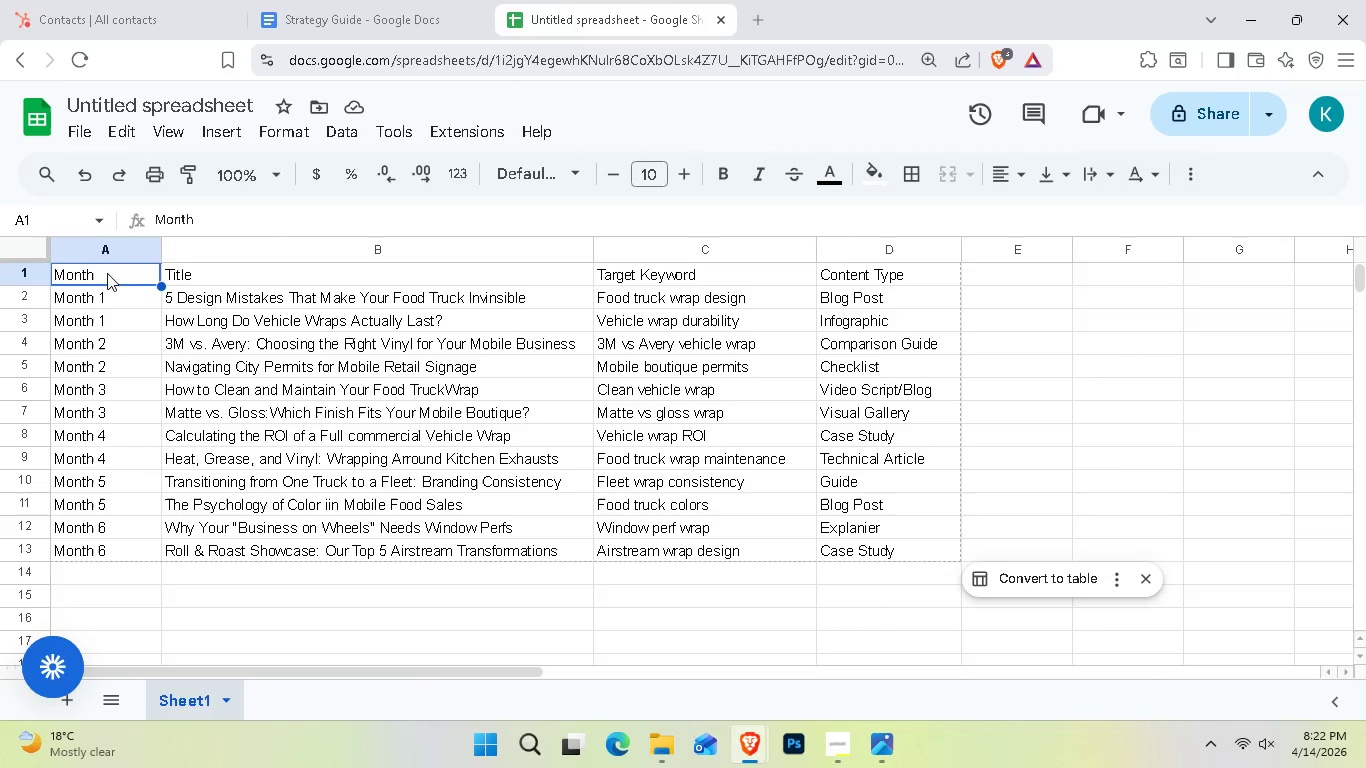 
triple_click([107, 273])
 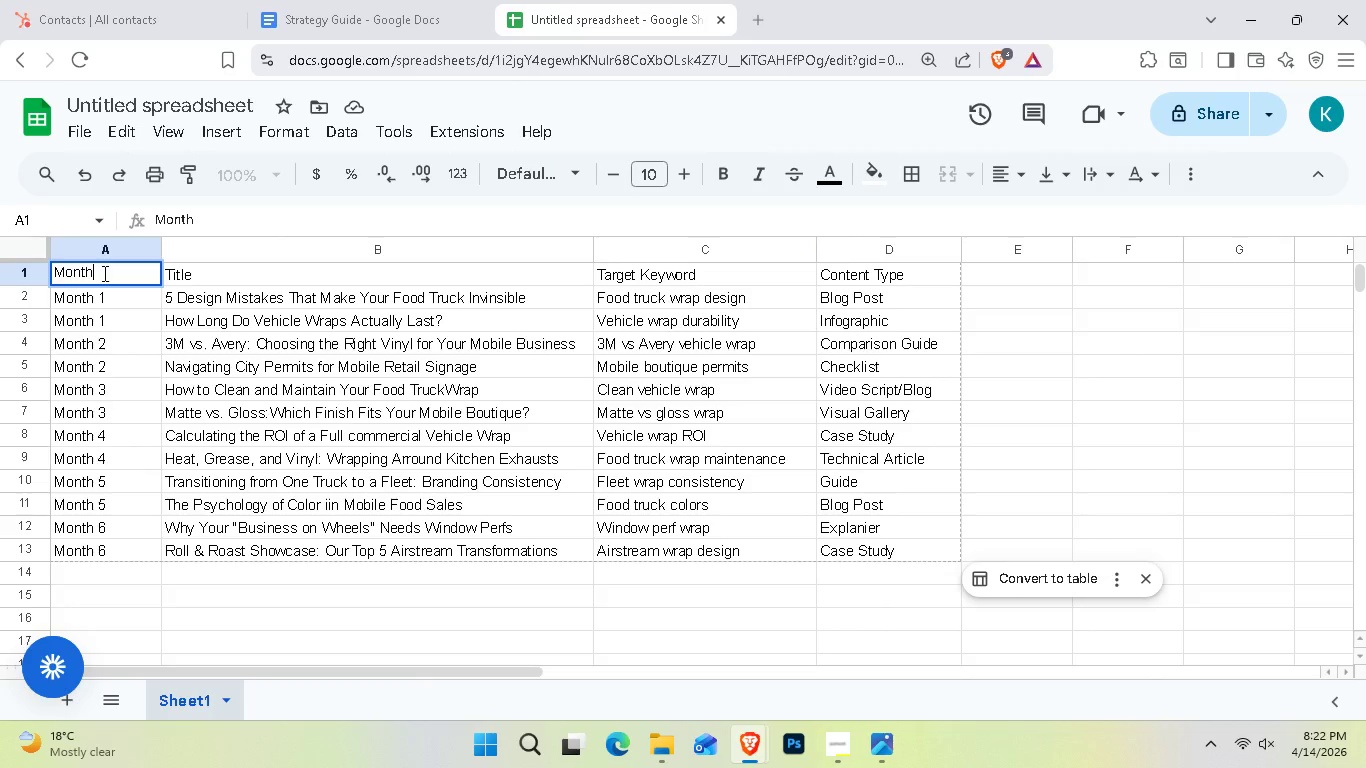 
left_click_drag(start_coordinate=[103, 273], to_coordinate=[24, 274])
 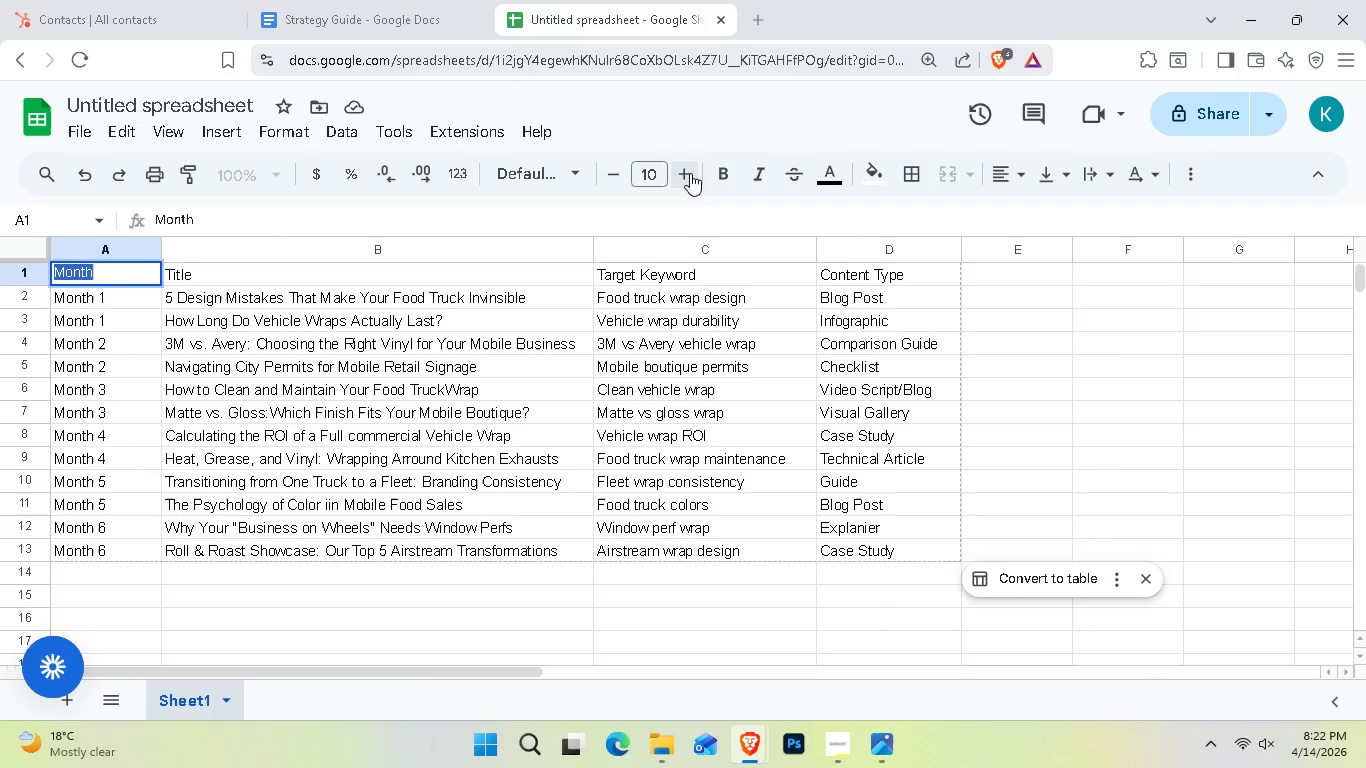 
double_click([690, 173])
 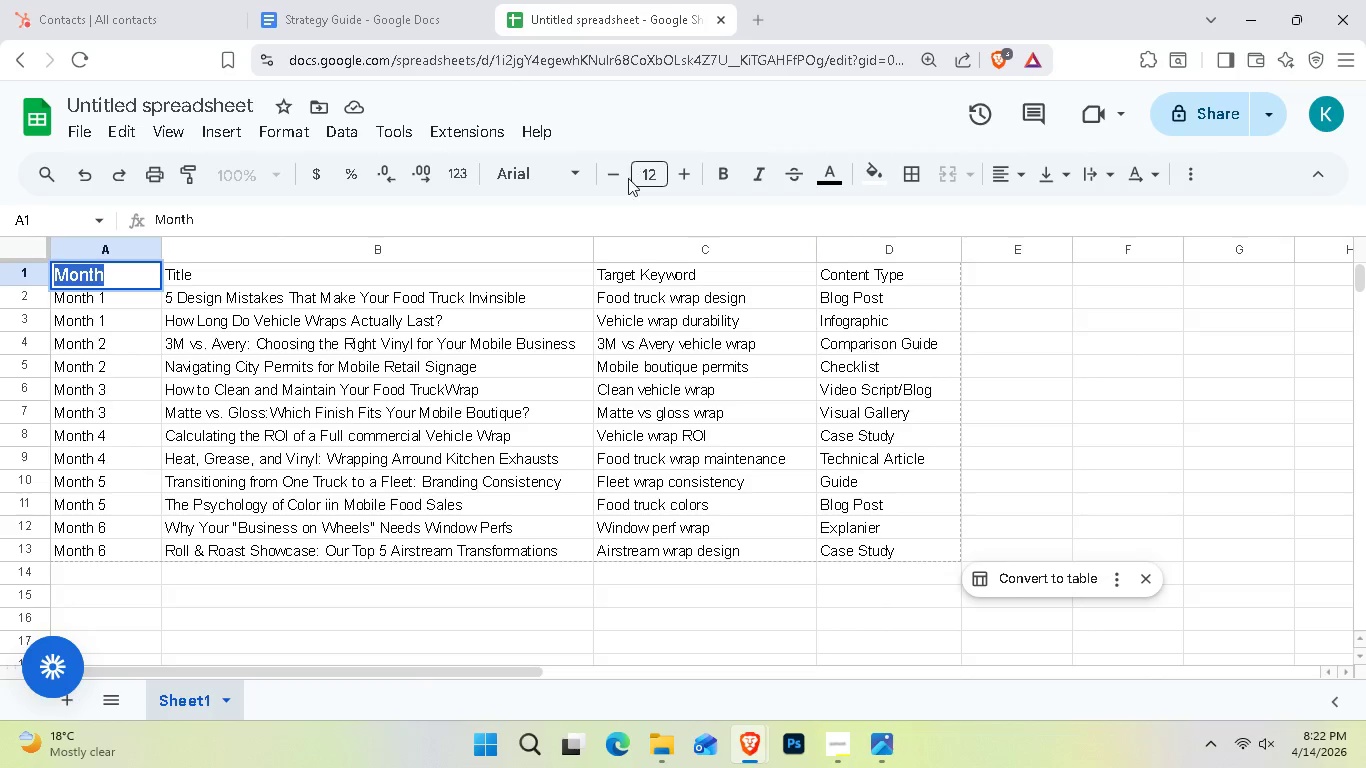 
left_click([619, 176])
 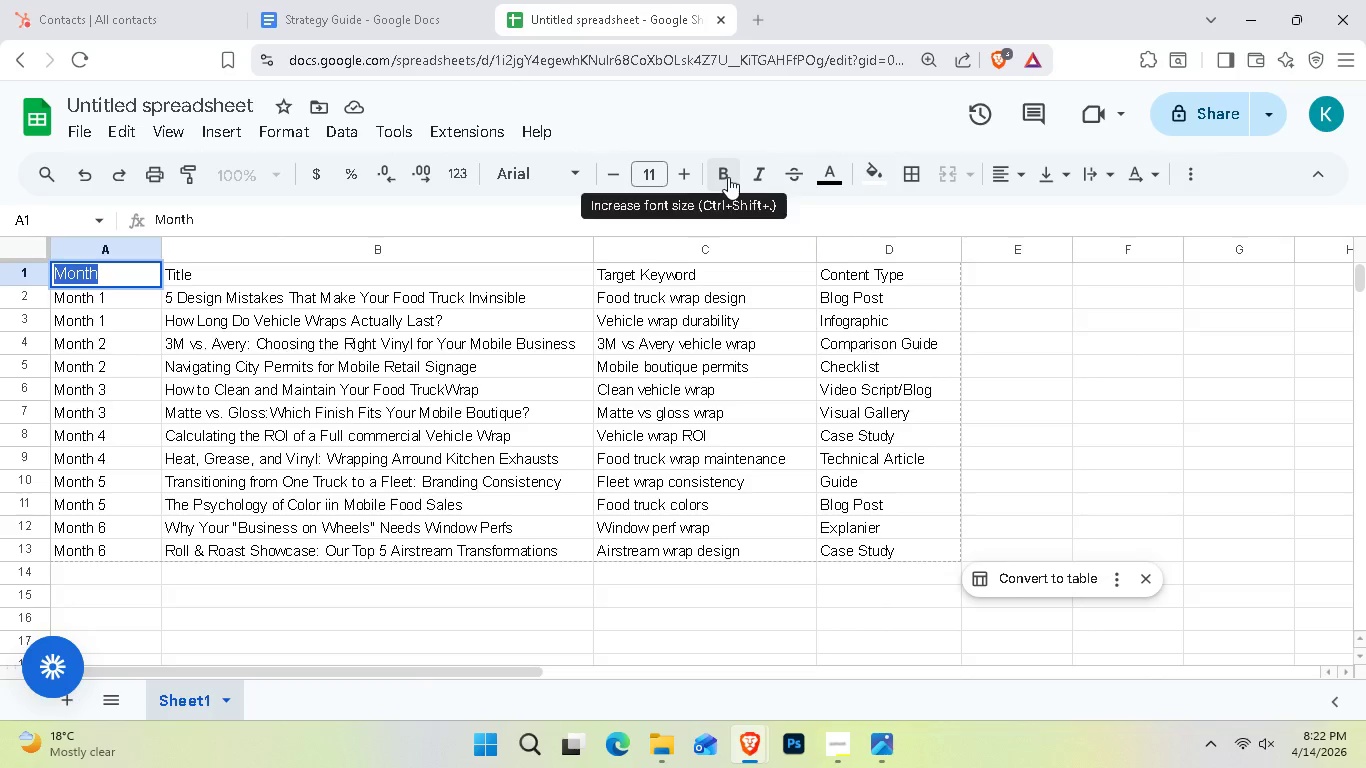 
left_click([734, 177])
 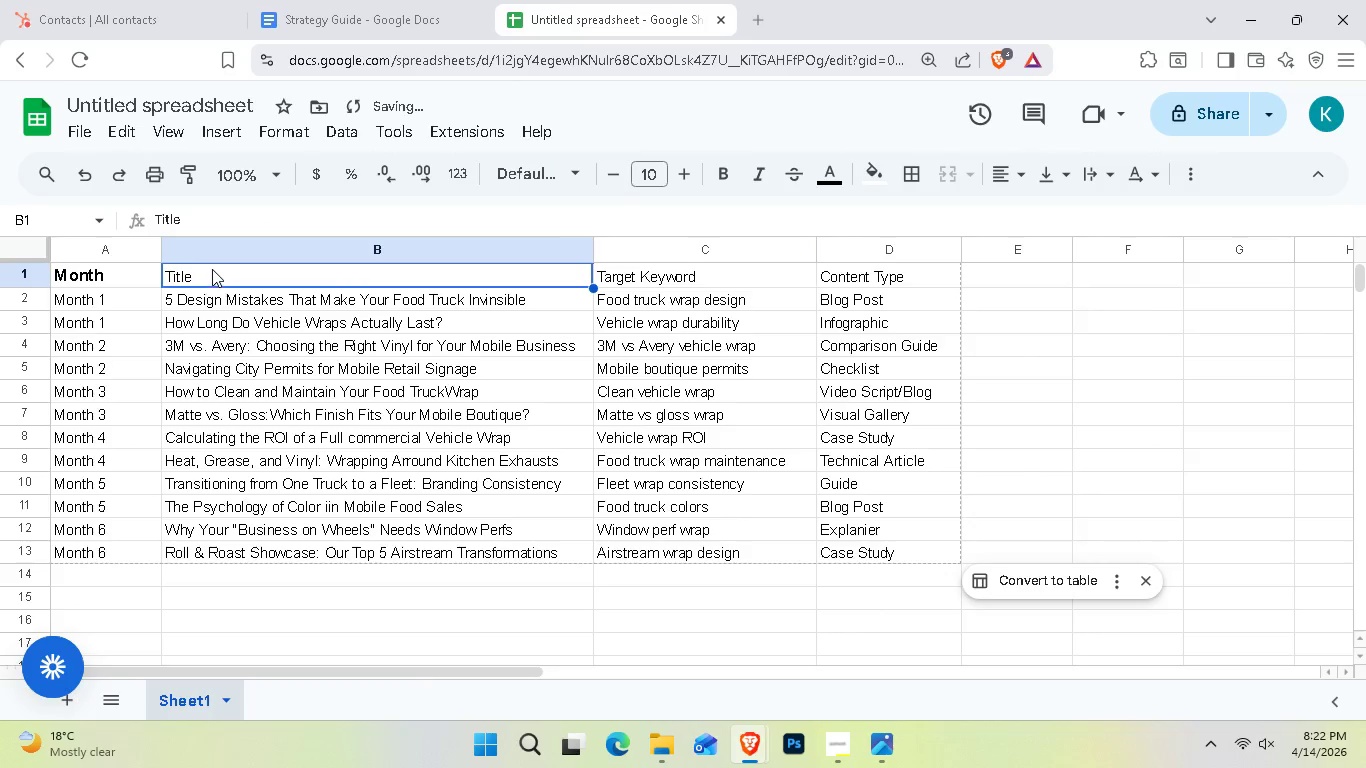 
double_click([218, 271])
 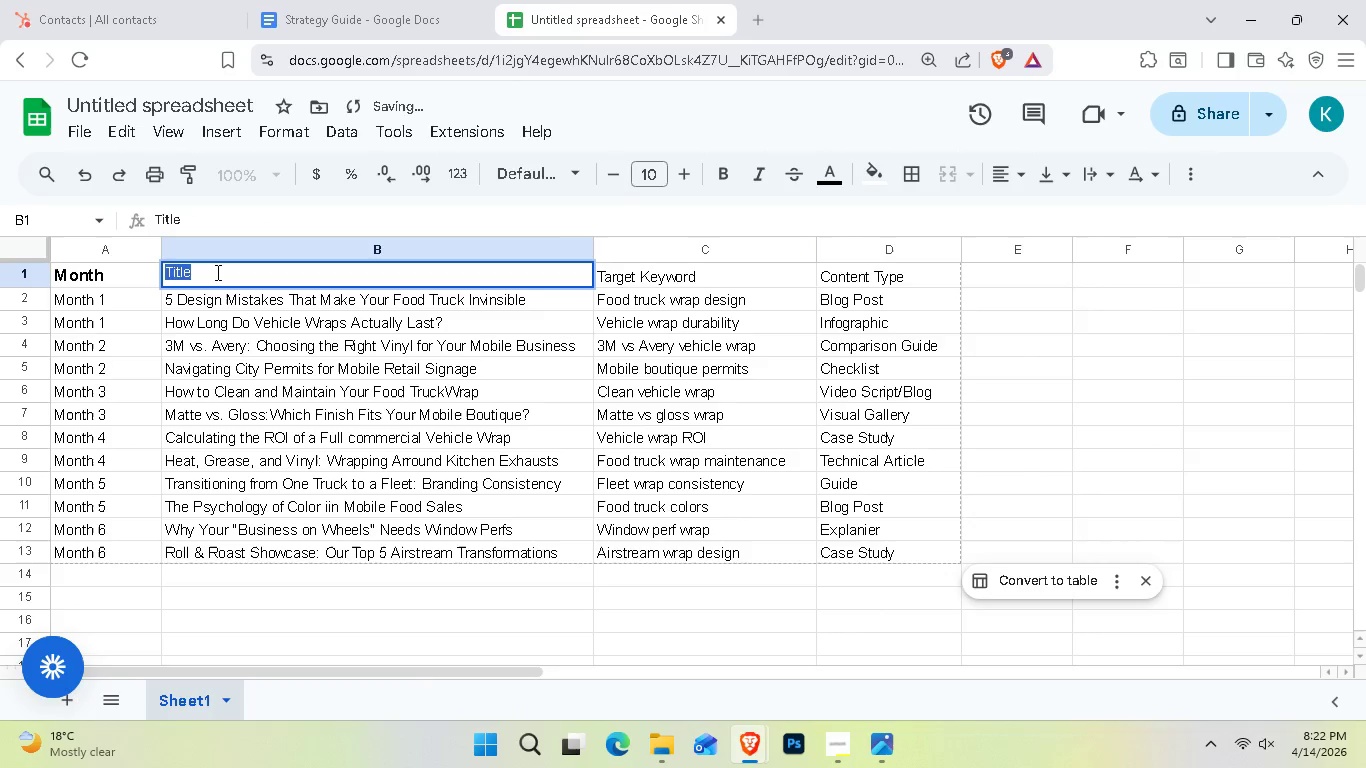 
triple_click([216, 272])
 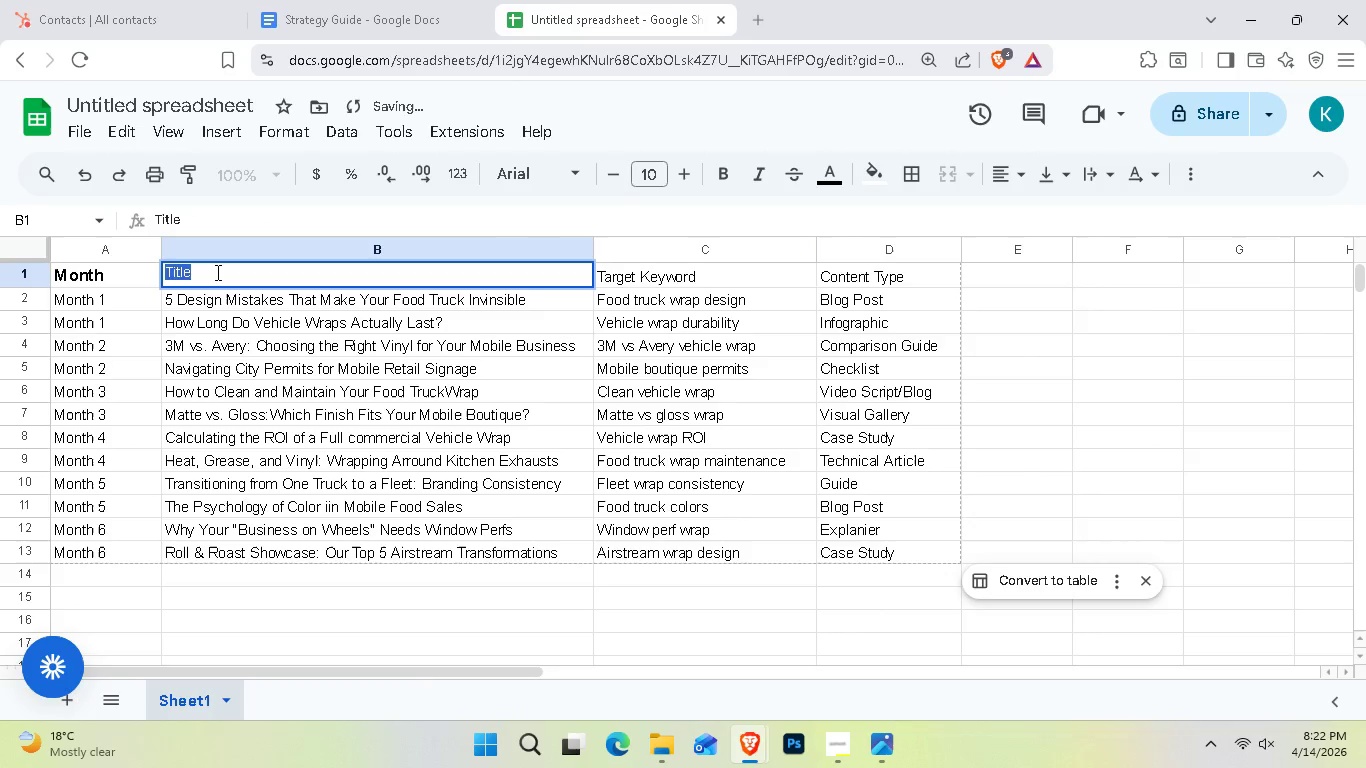 
triple_click([216, 272])
 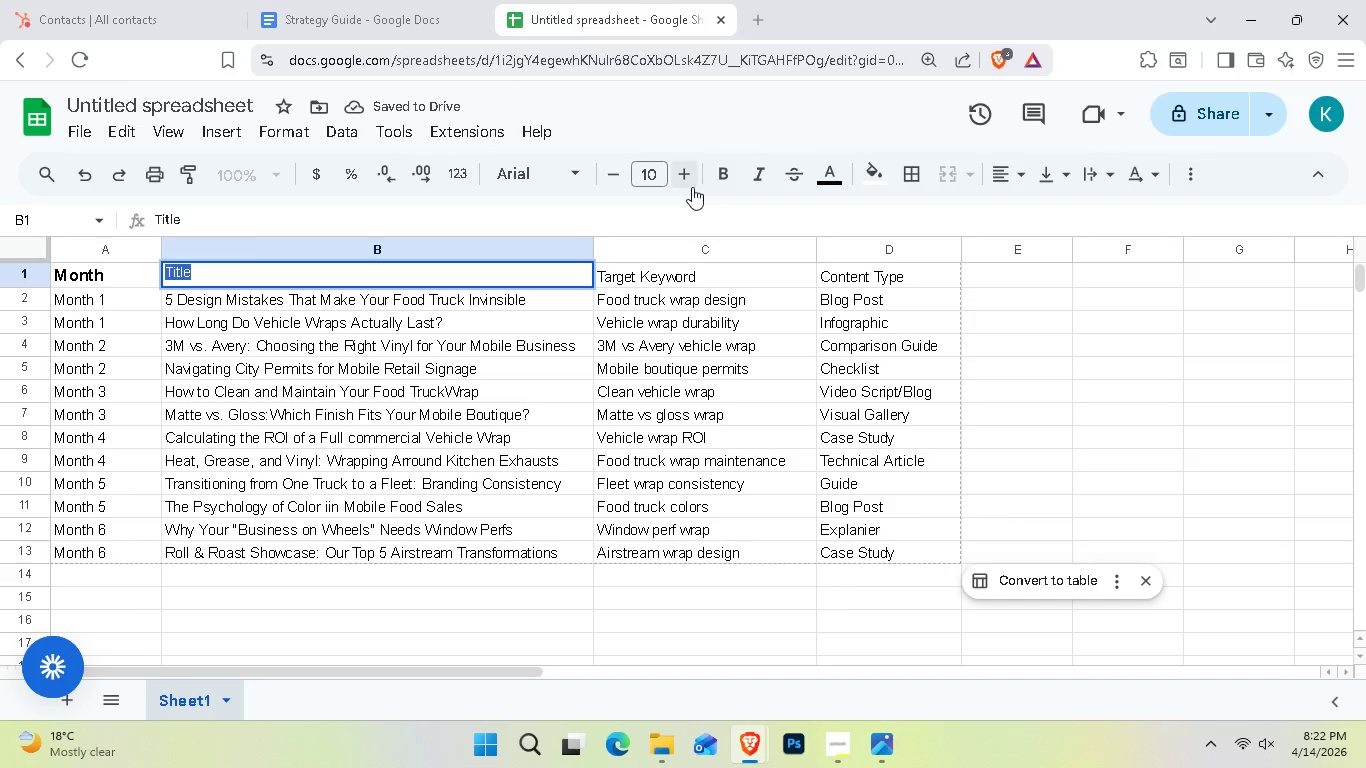 
double_click([689, 187])
 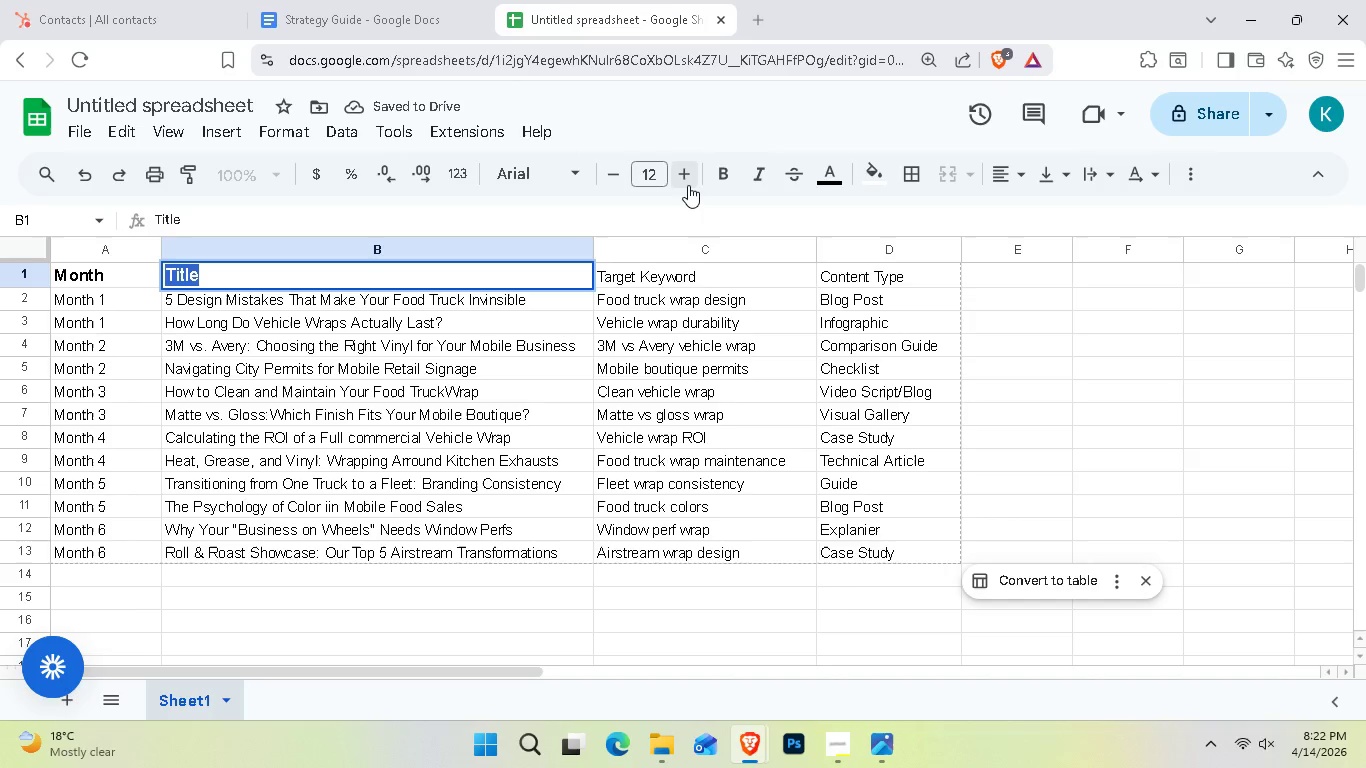 
left_click([688, 185])
 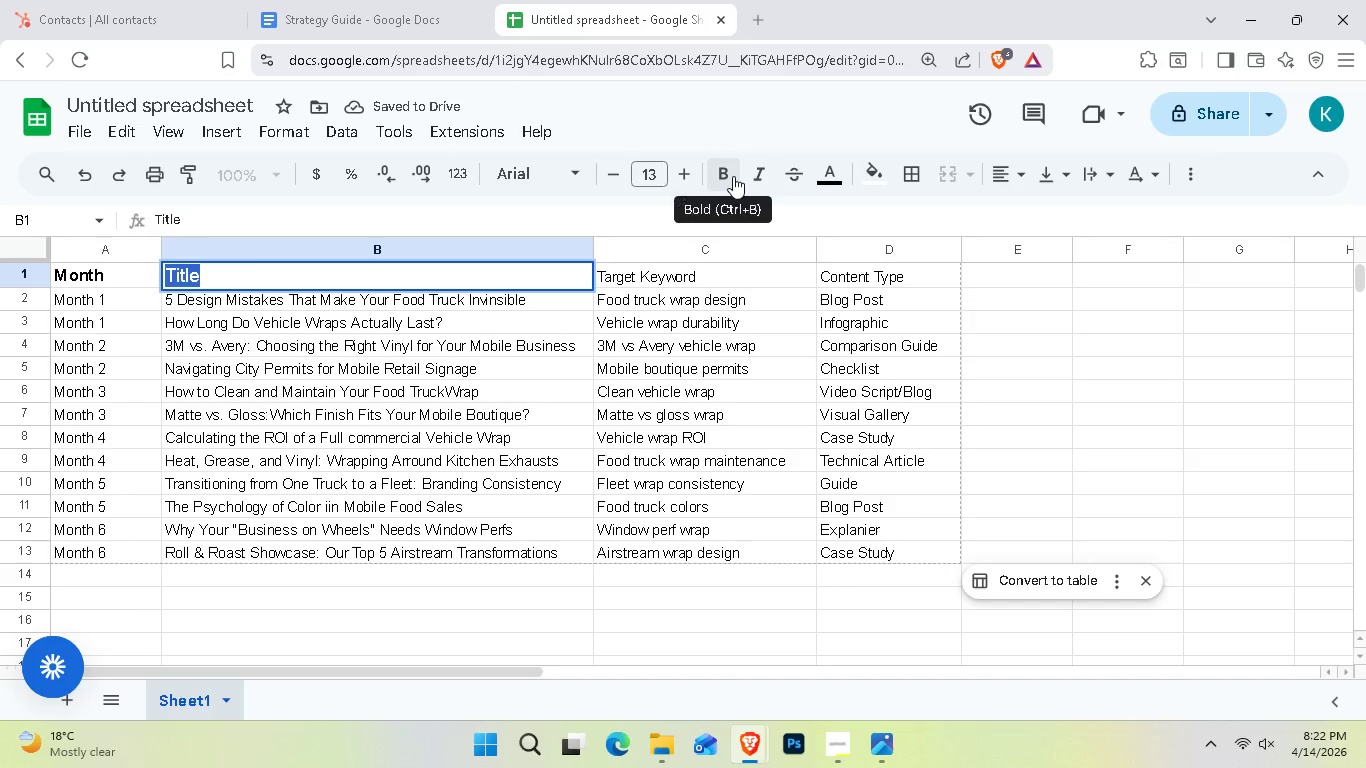 
left_click([733, 176])
 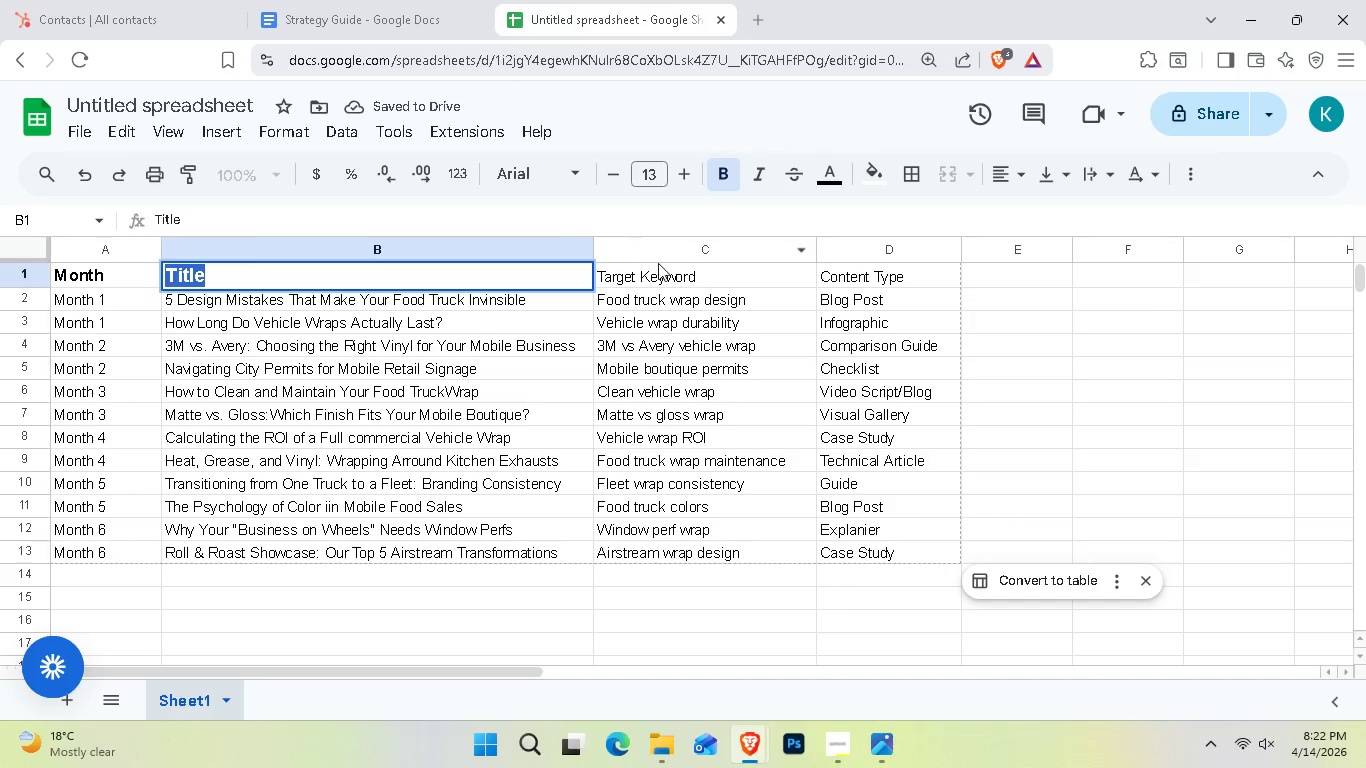 
left_click([657, 278])
 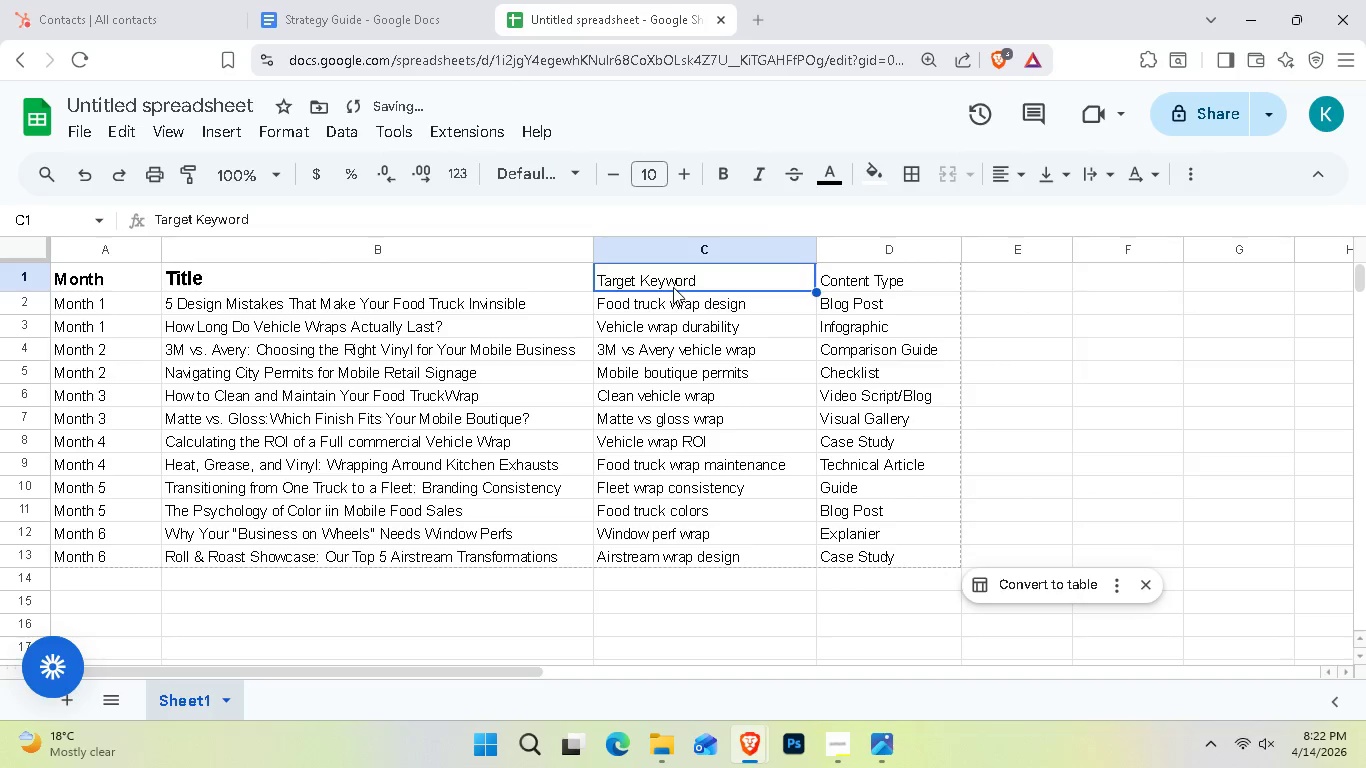 
double_click([703, 288])
 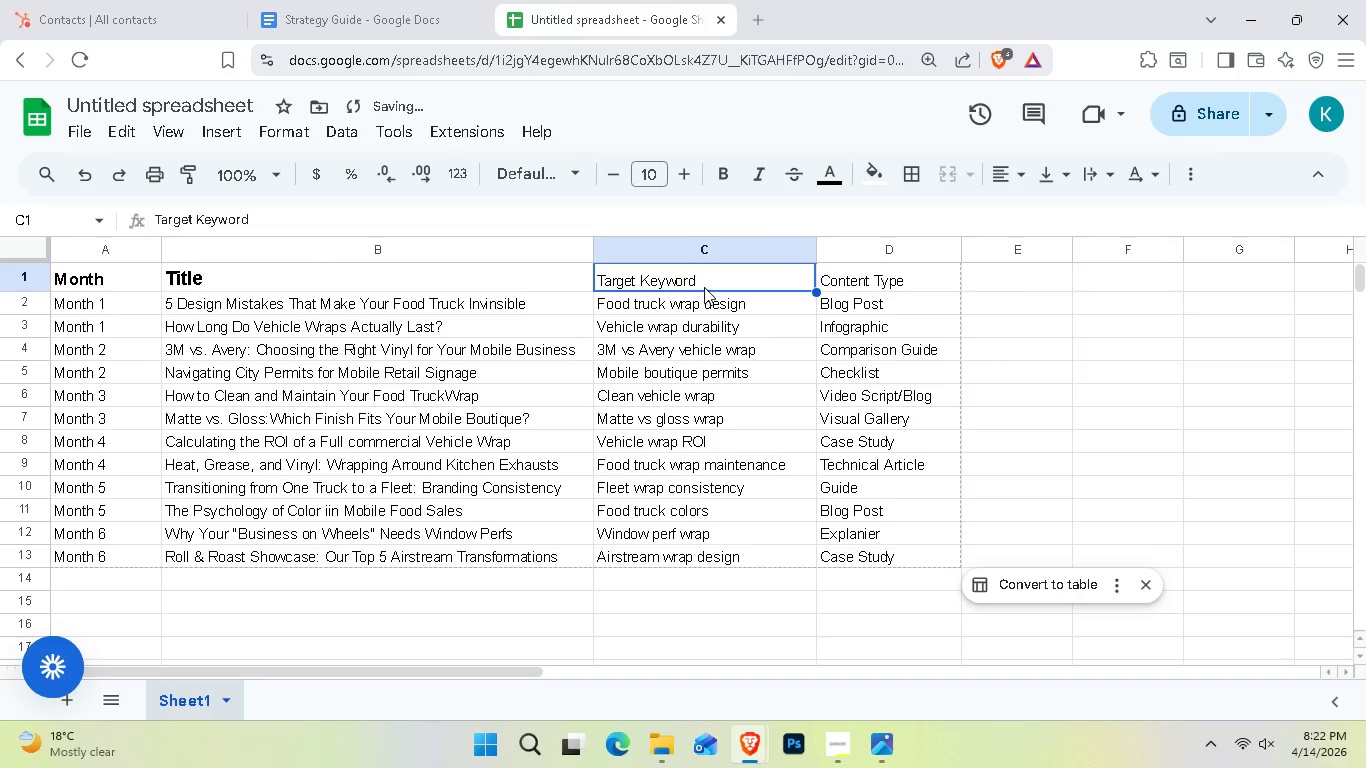 
triple_click([704, 287])
 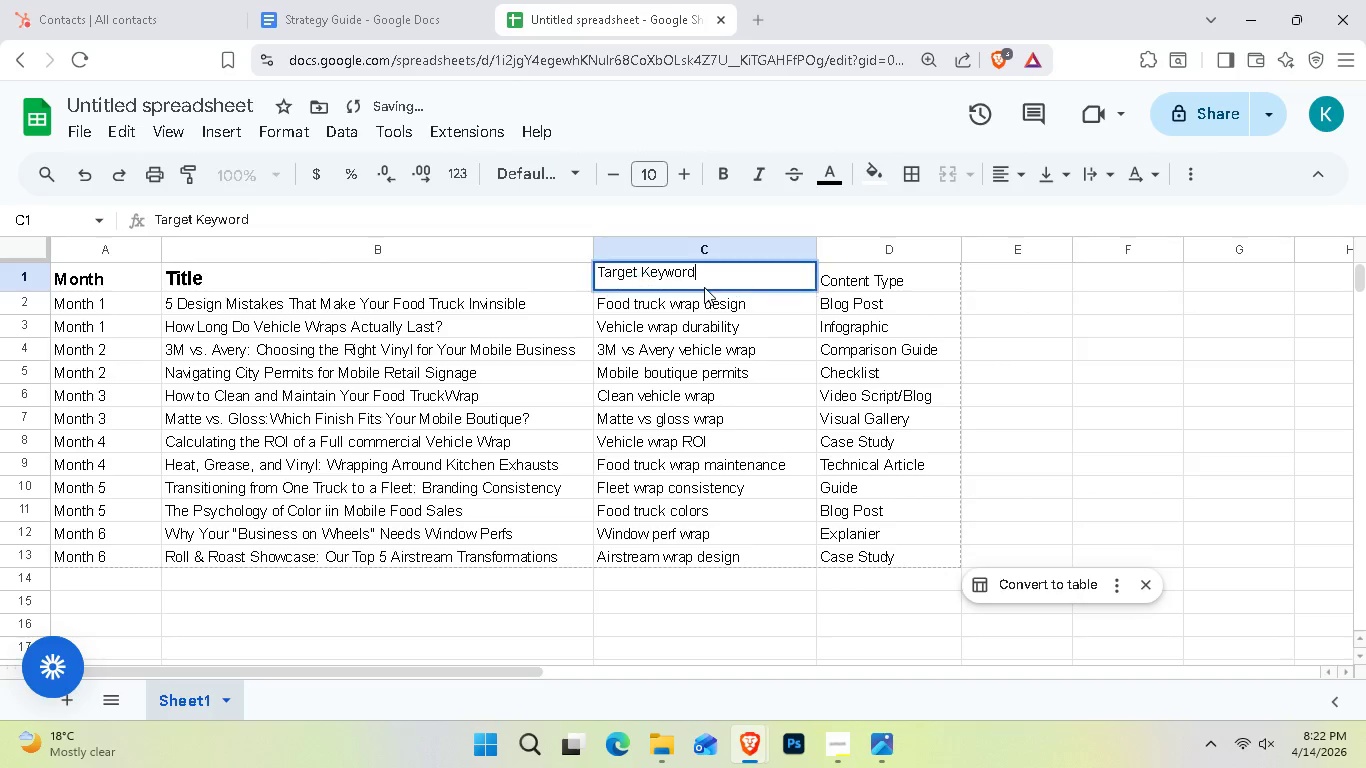 
triple_click([704, 287])
 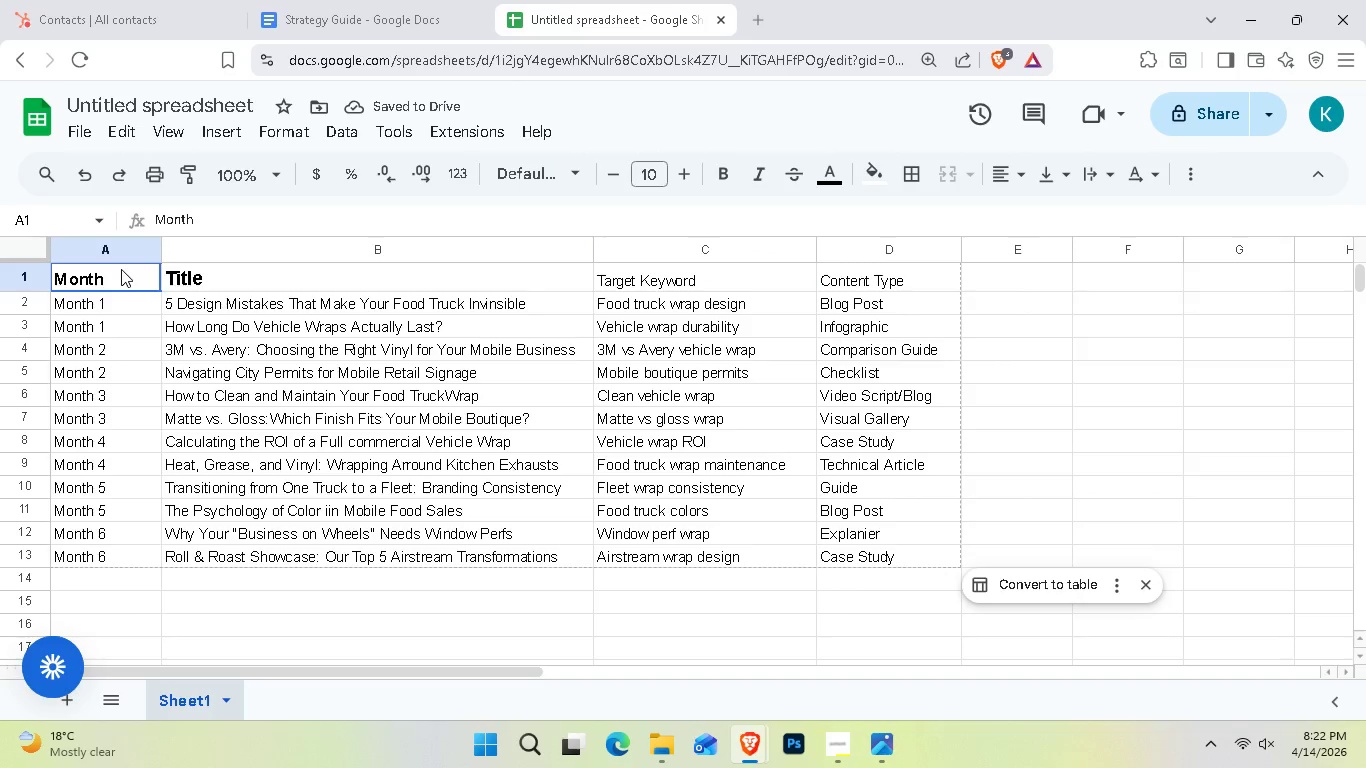 
double_click([102, 274])
 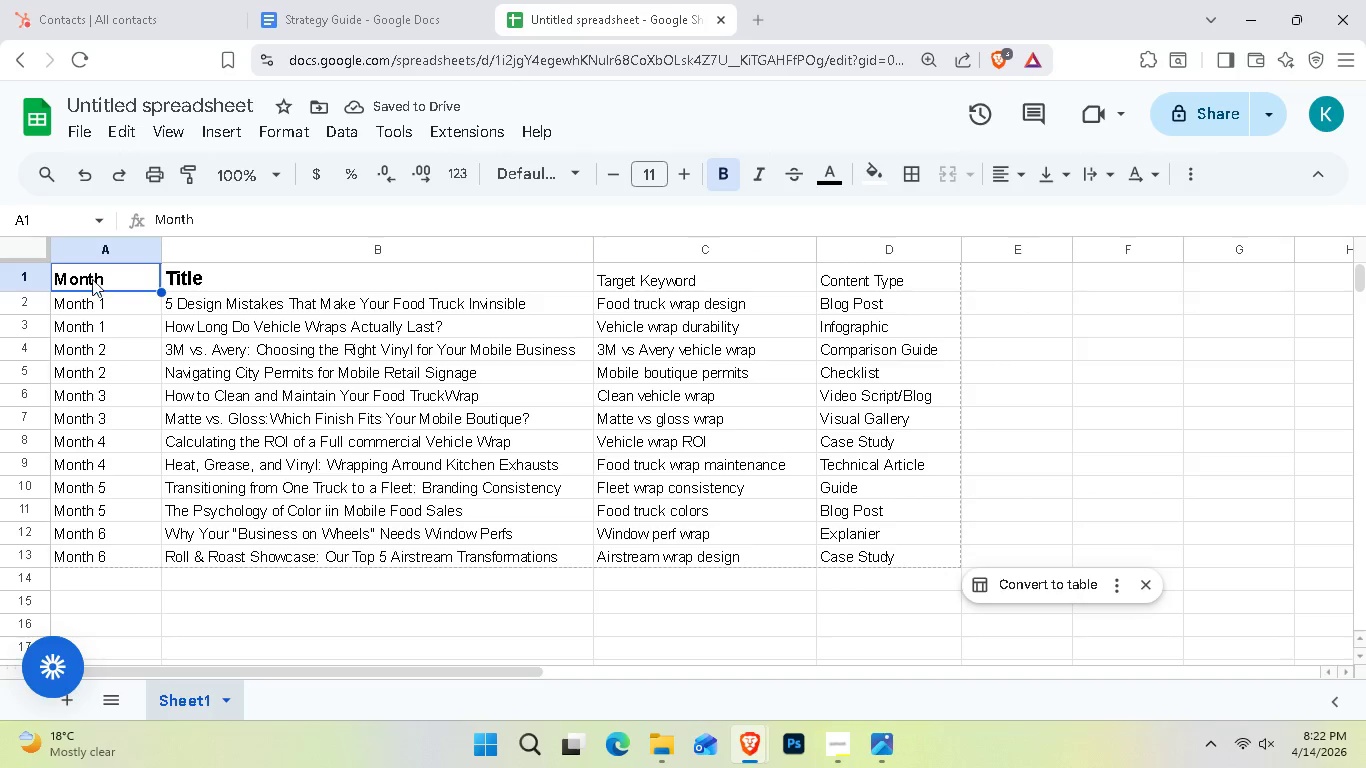 
triple_click([92, 279])
 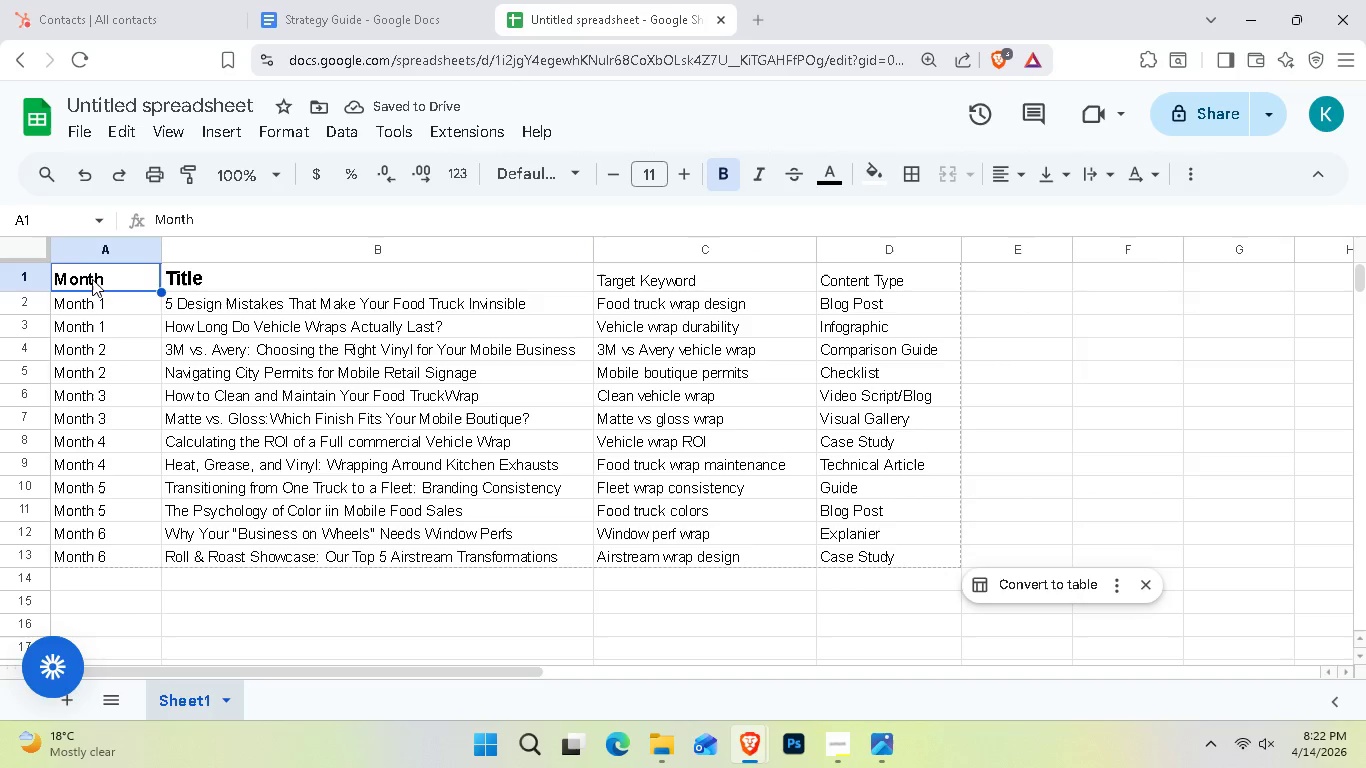 
triple_click([92, 279])
 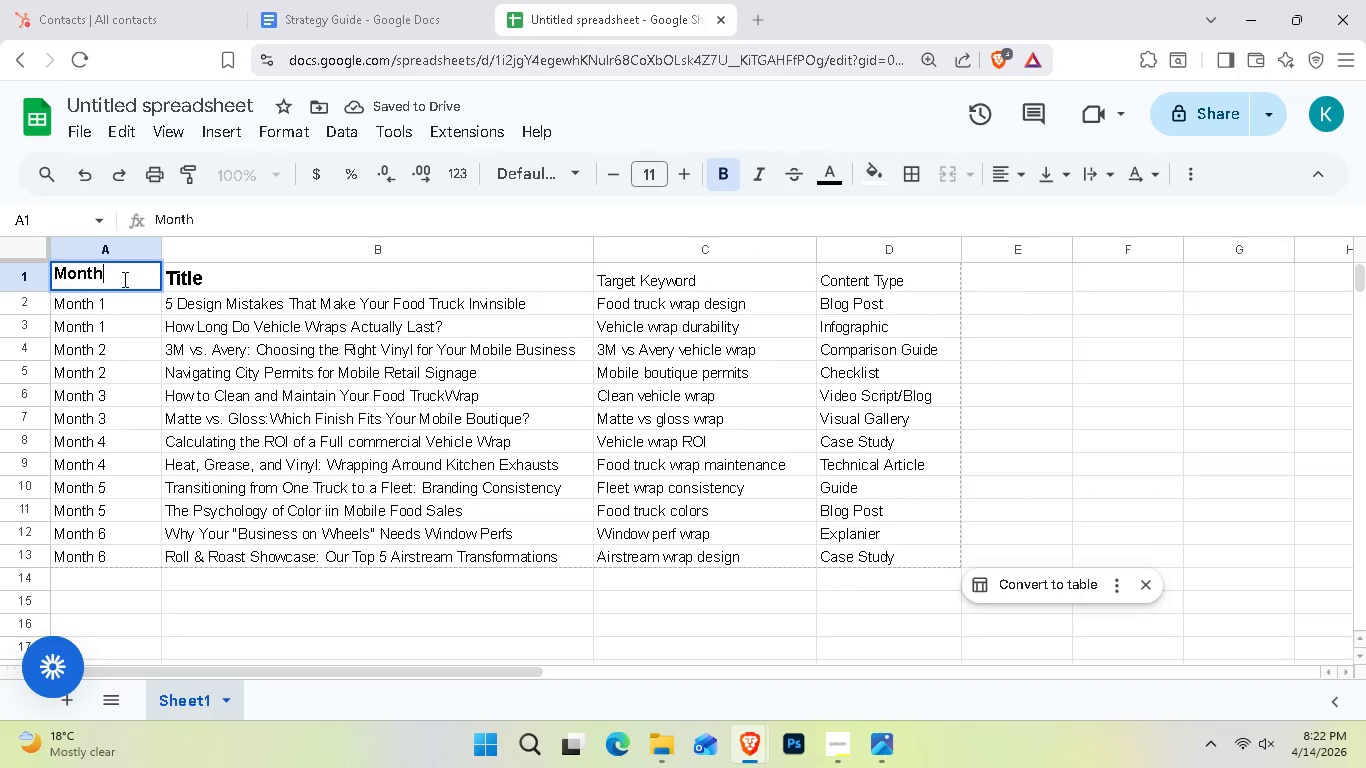 
left_click_drag(start_coordinate=[123, 279], to_coordinate=[0, 275])
 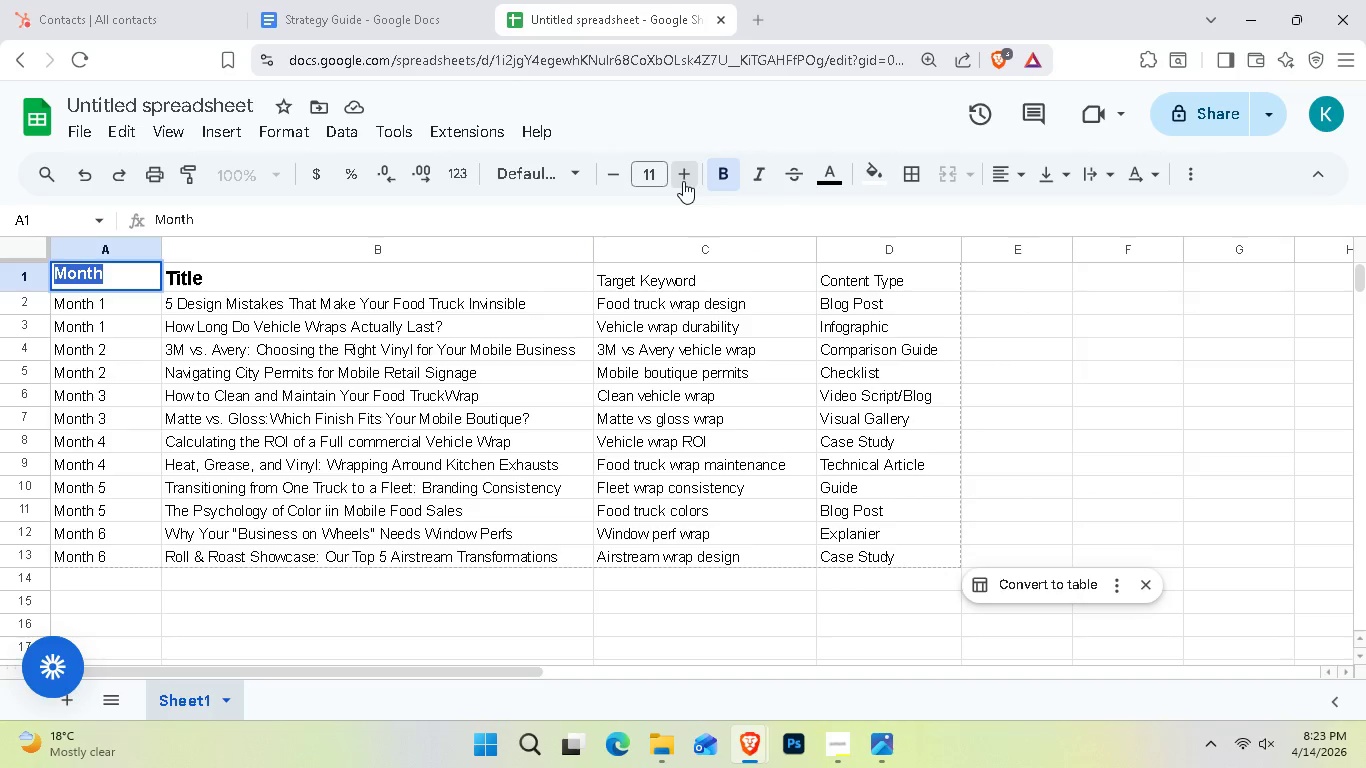 
double_click([683, 181])
 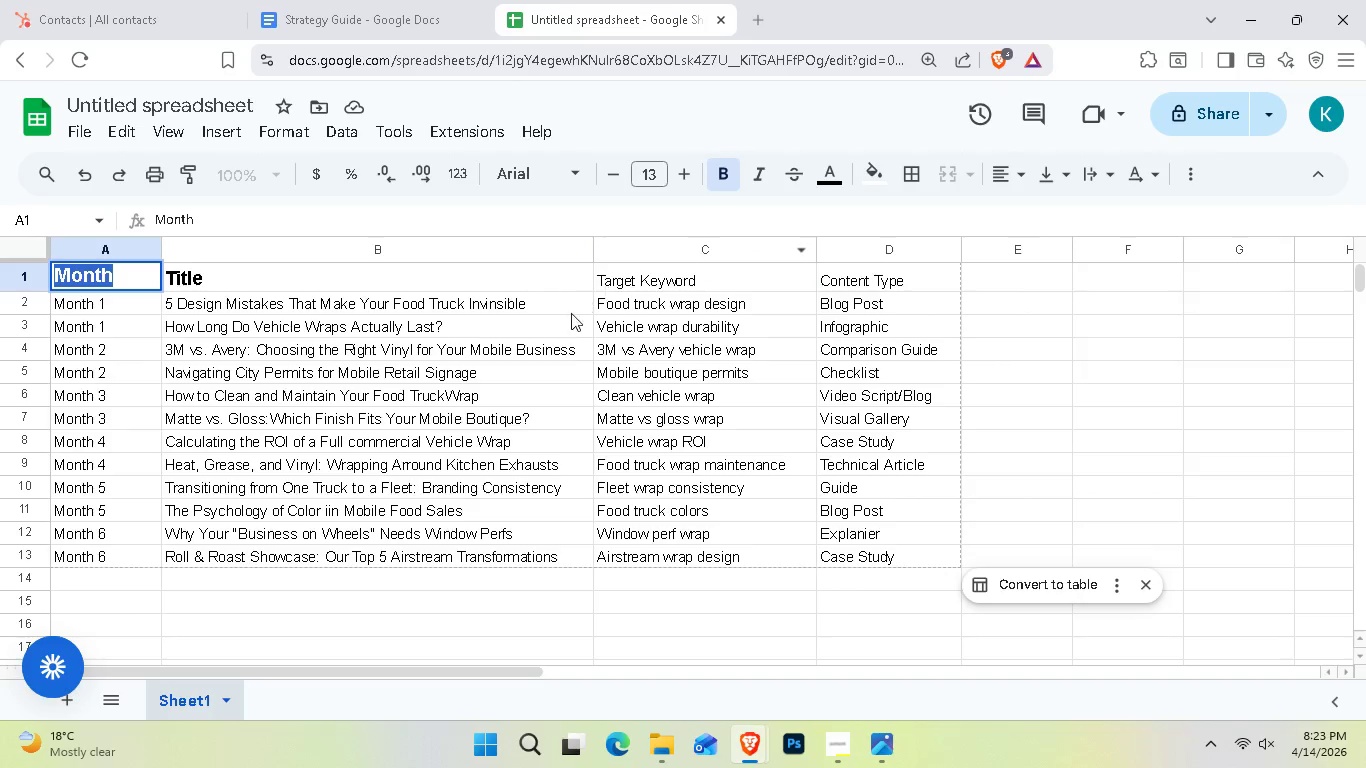 
left_click([631, 295])
 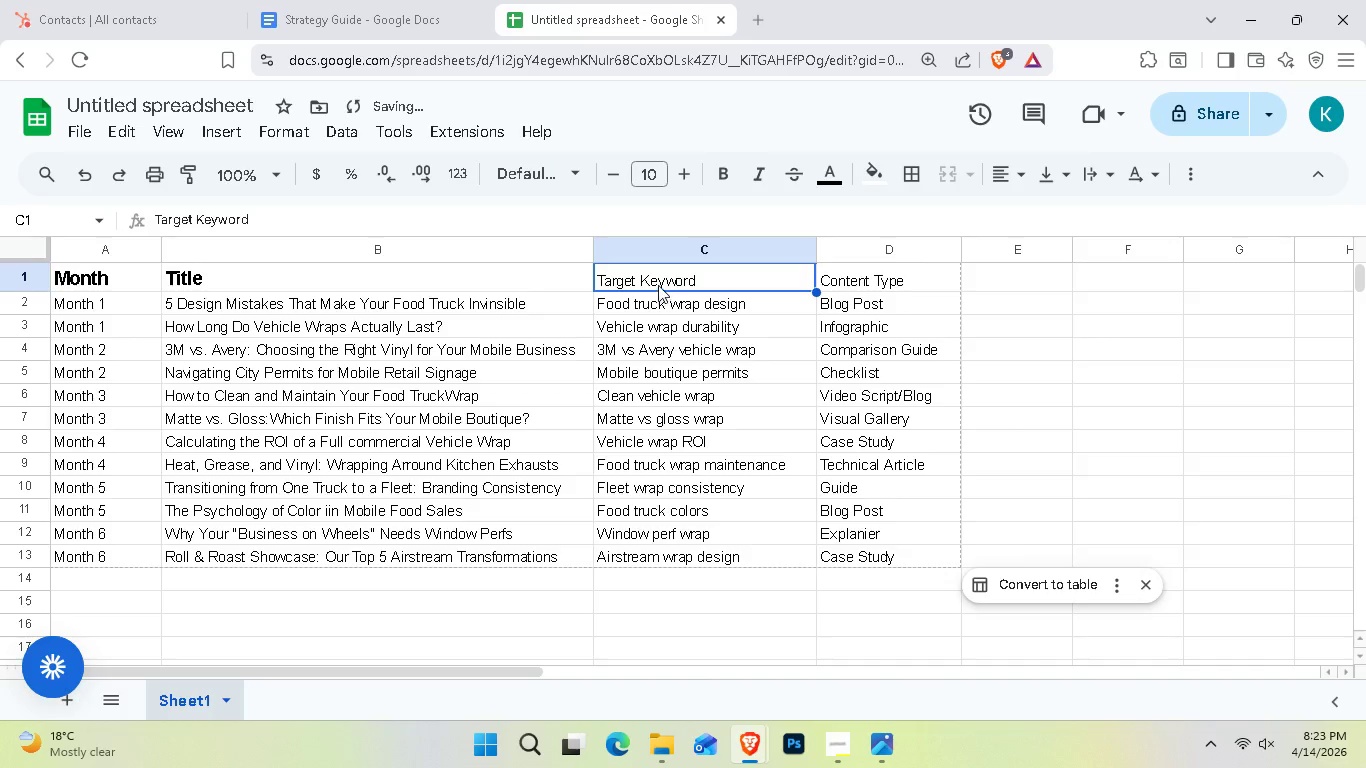 
double_click([666, 276])
 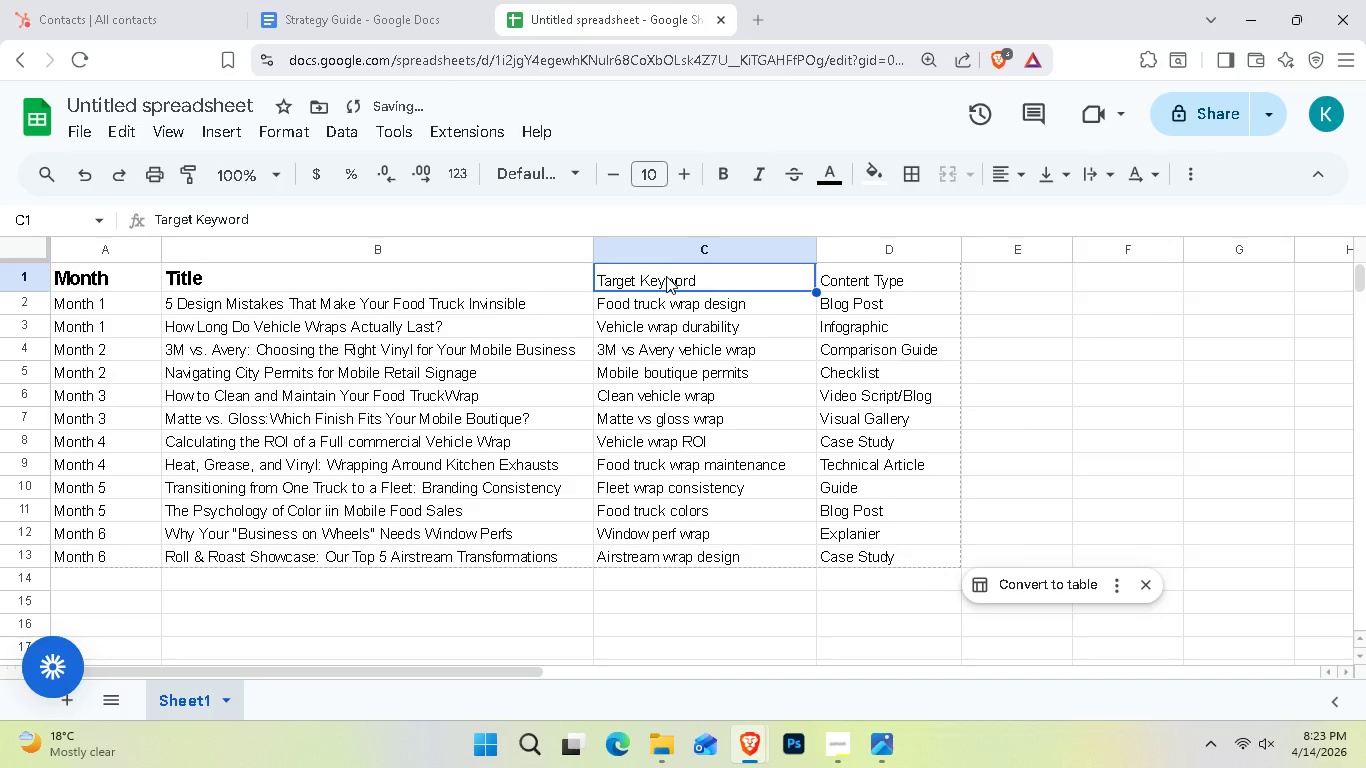 
triple_click([666, 276])
 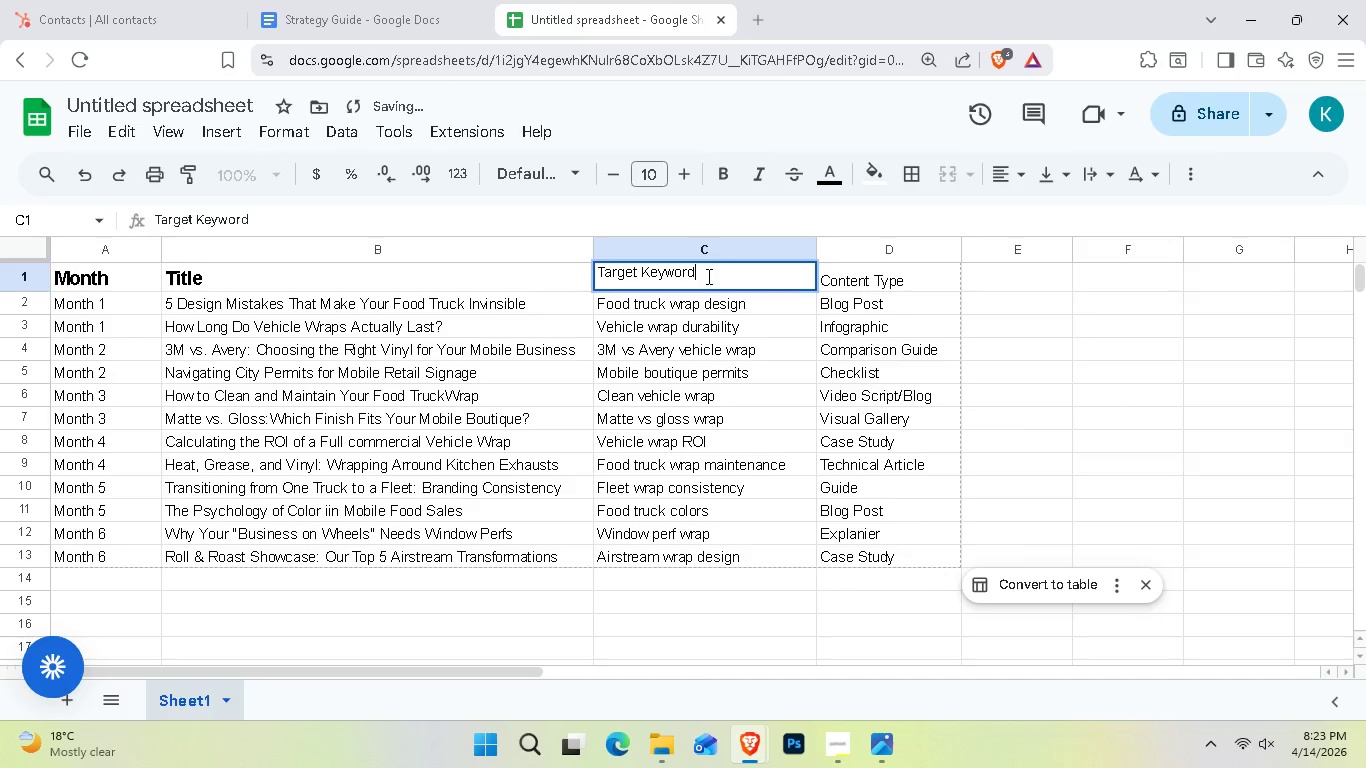 
left_click_drag(start_coordinate=[707, 276], to_coordinate=[538, 279])
 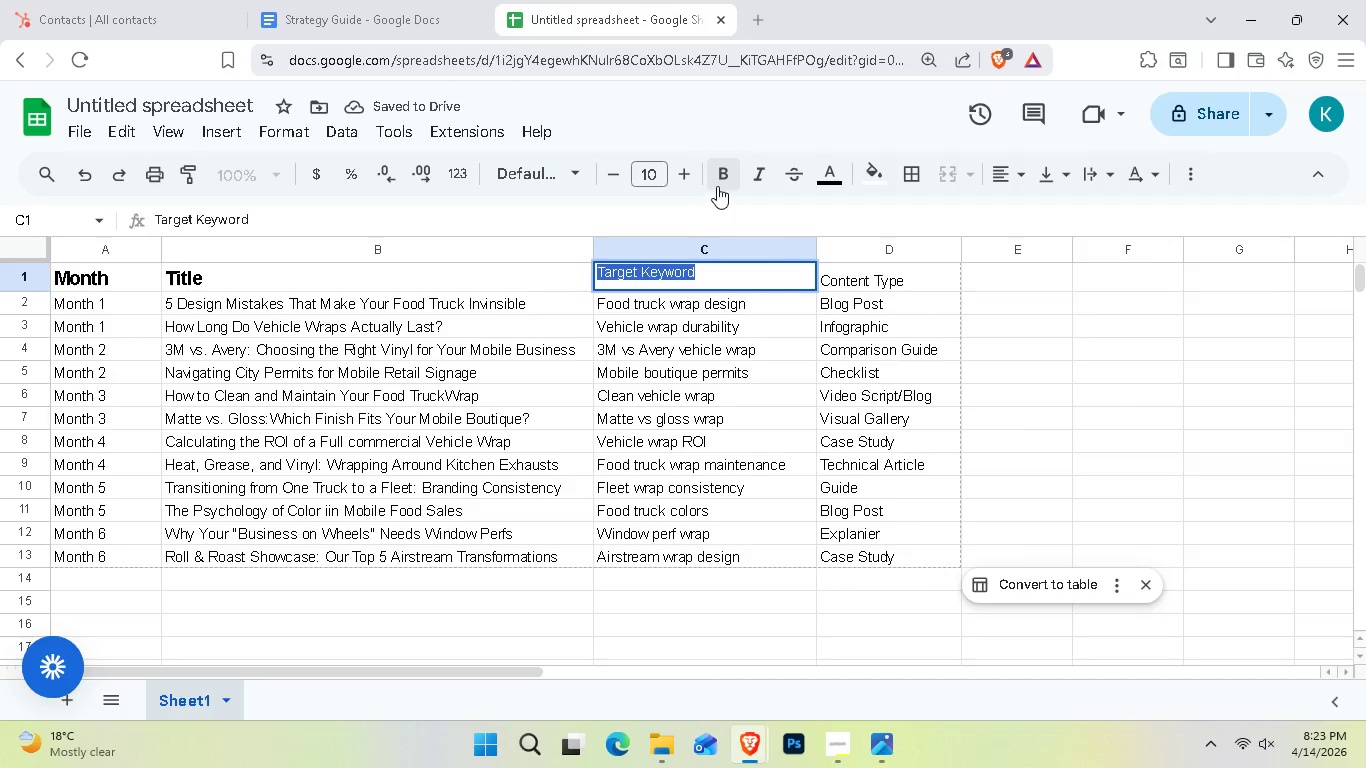 
left_click([717, 186])
 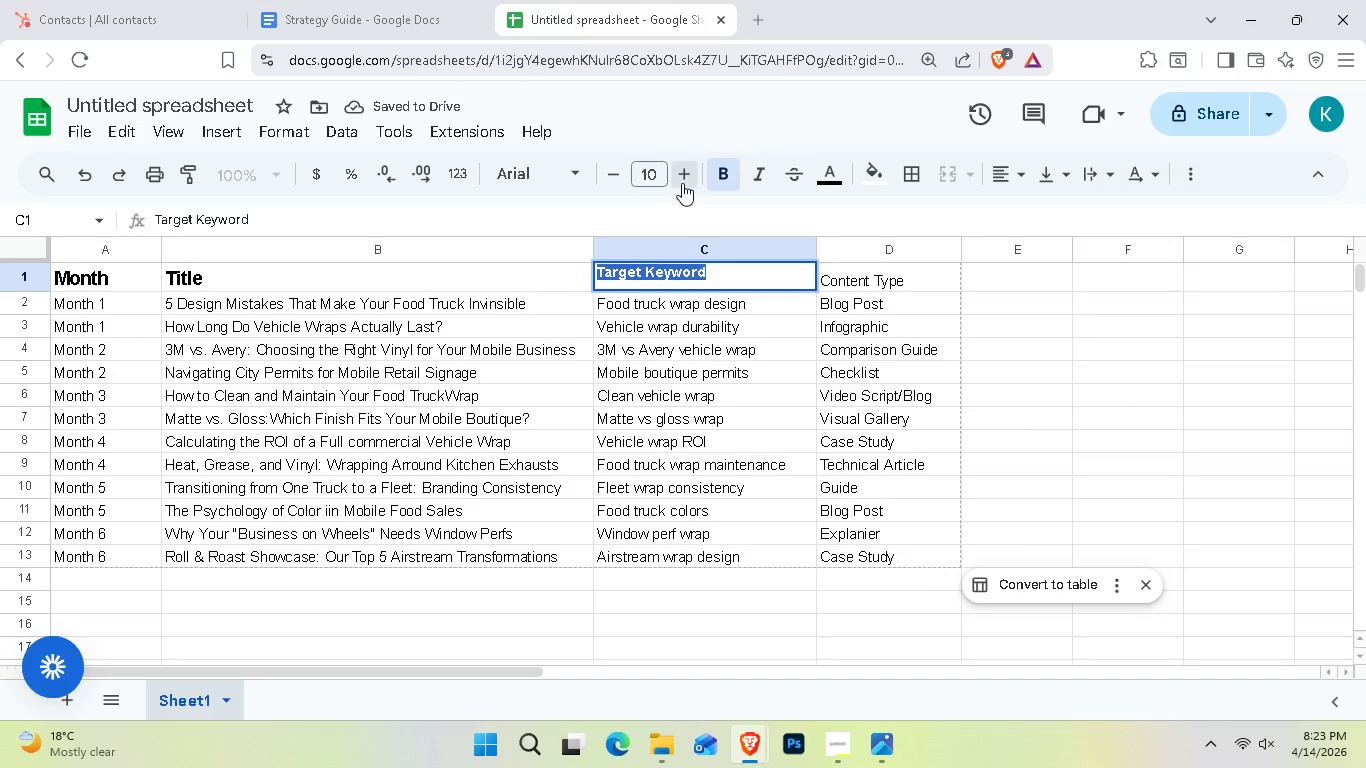 
double_click([682, 183])
 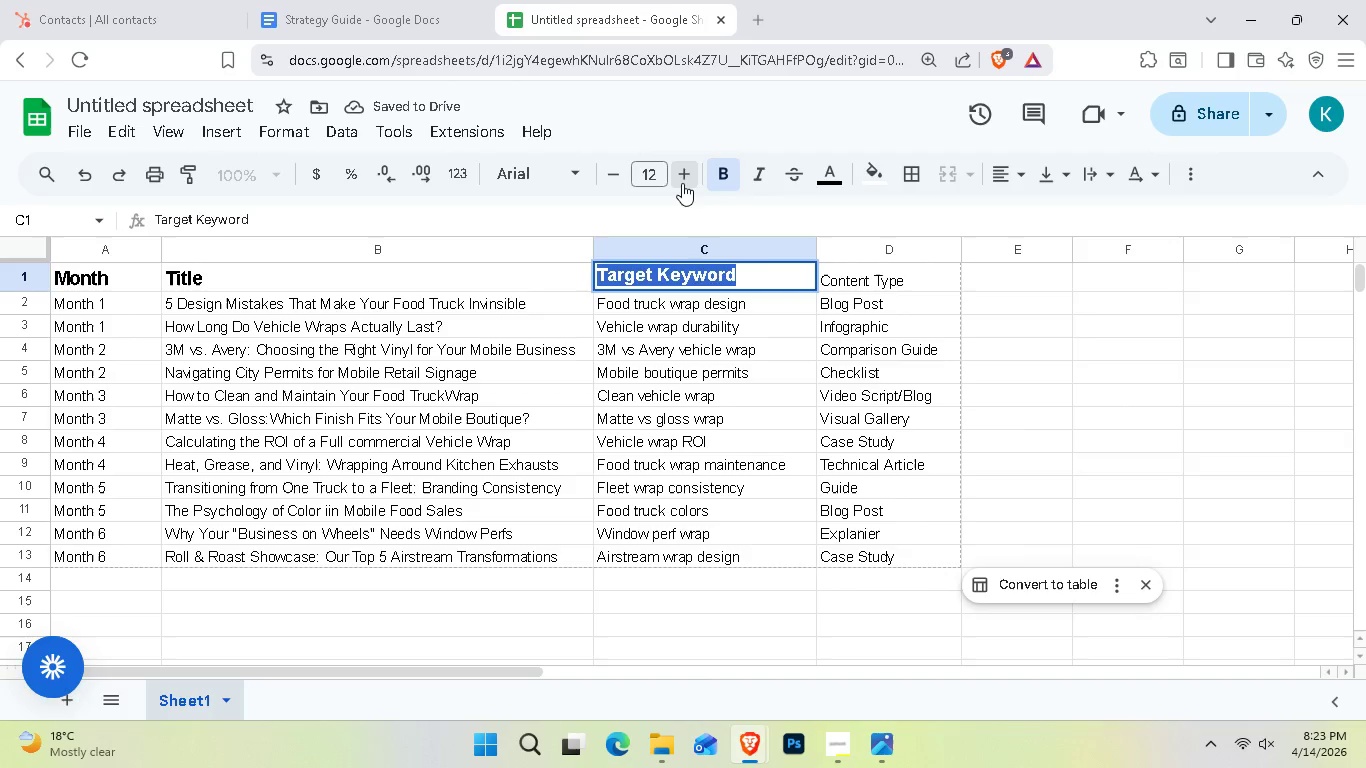 
triple_click([682, 183])
 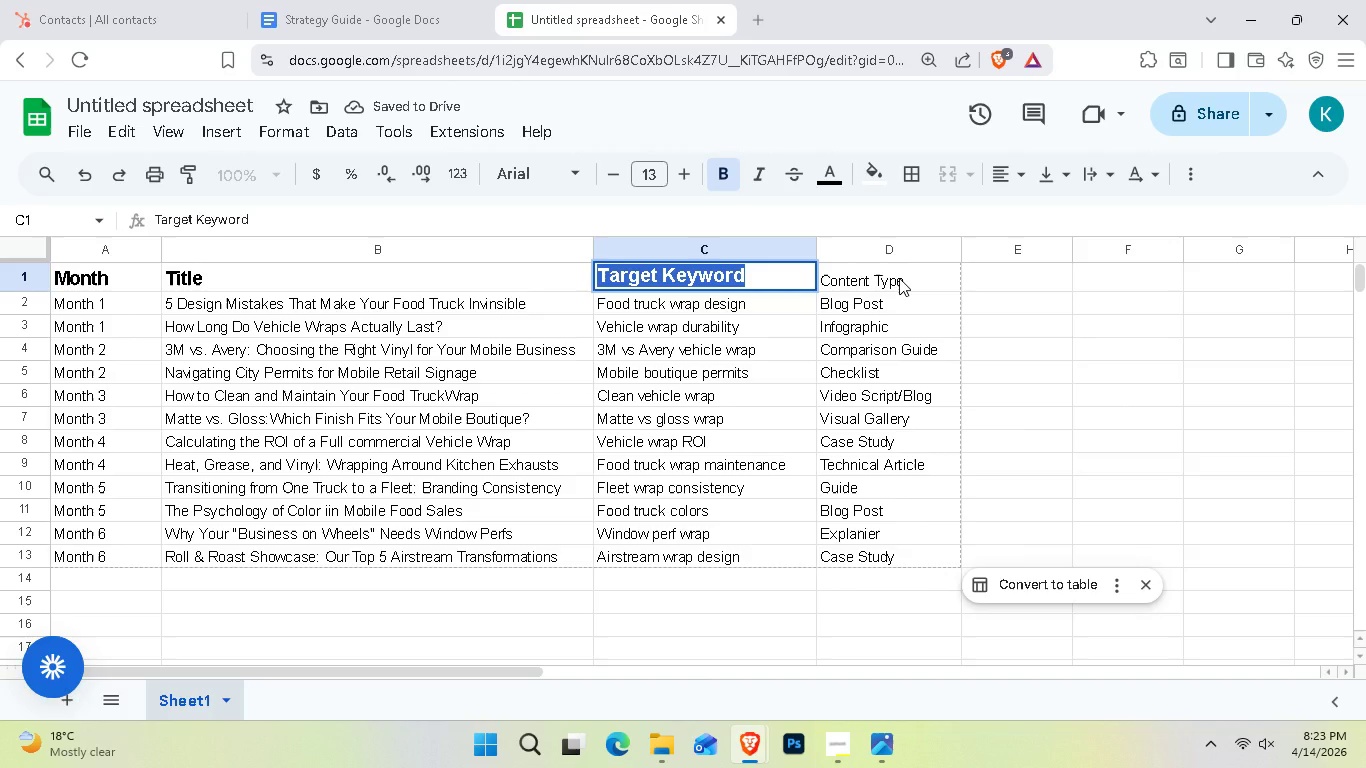 
left_click([899, 278])
 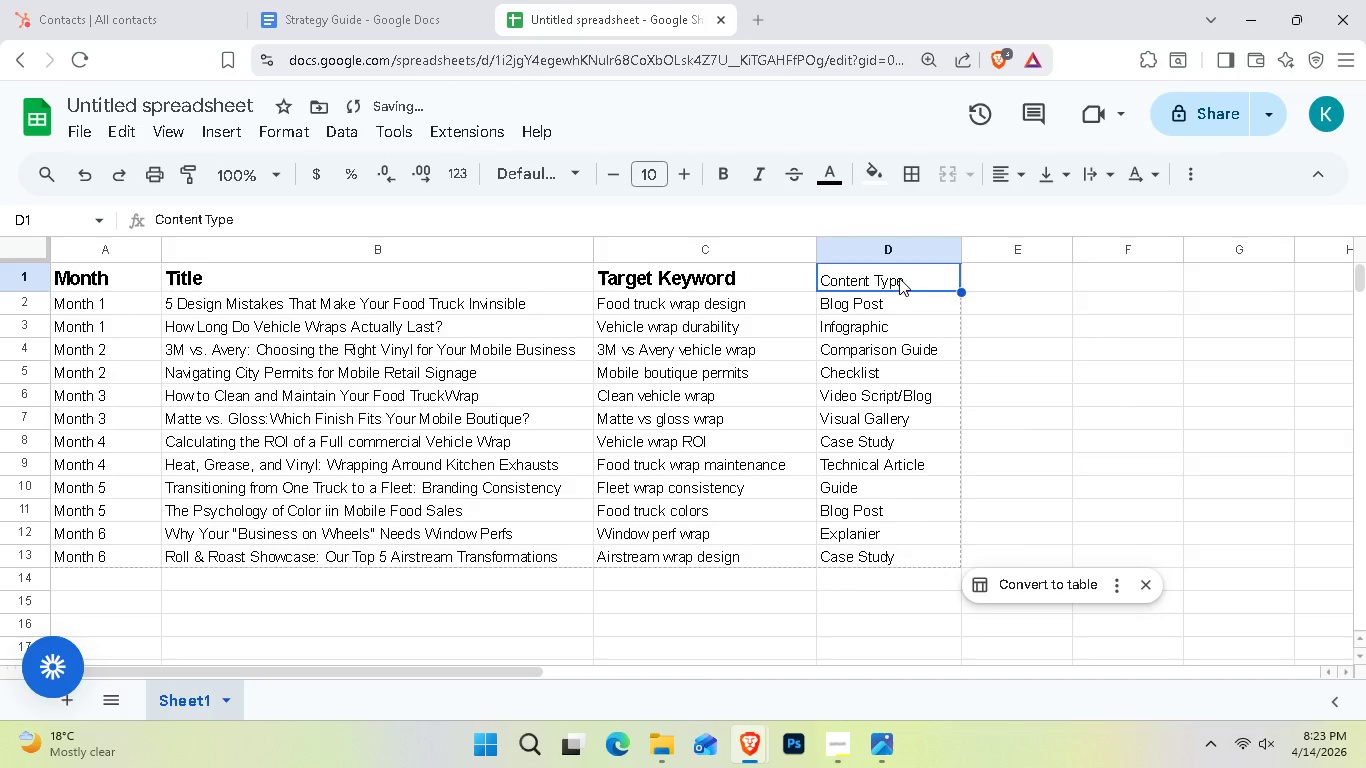 
double_click([899, 278])
 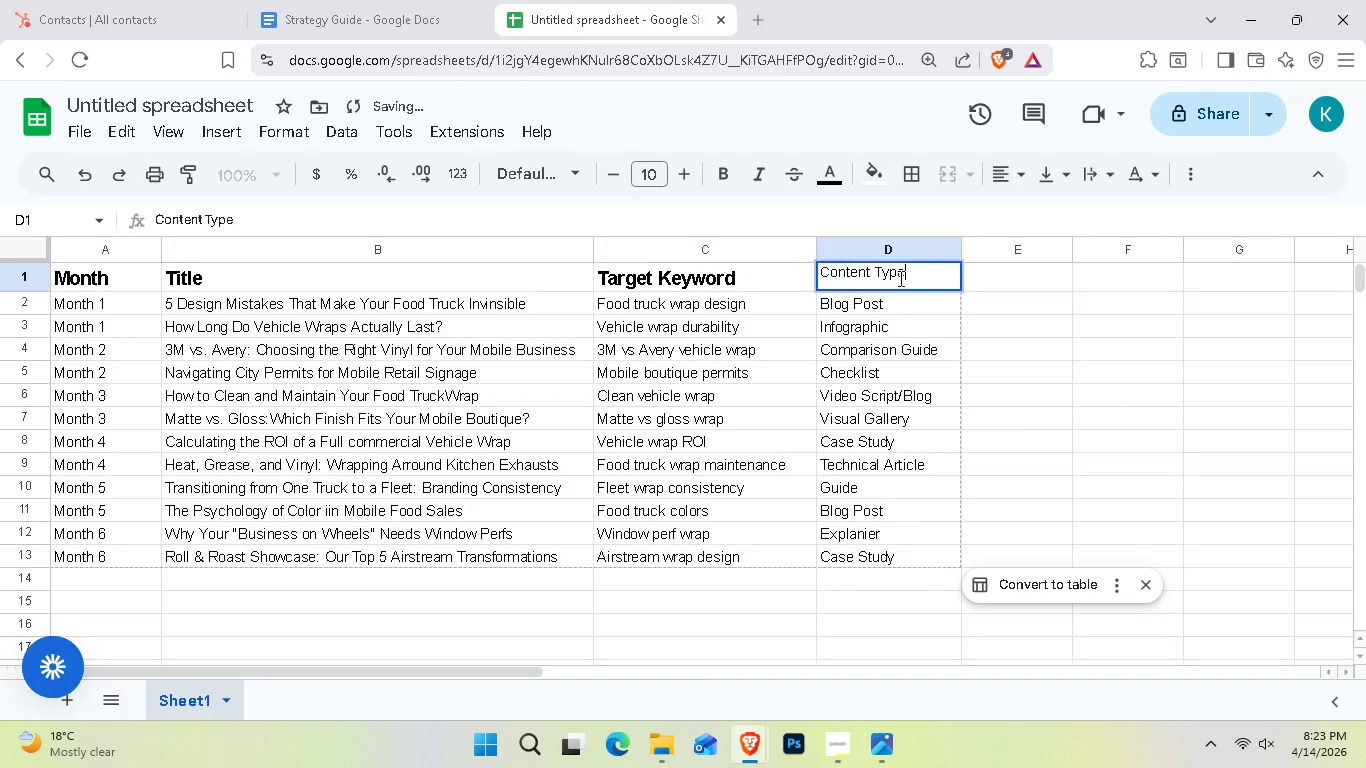 
triple_click([899, 278])
 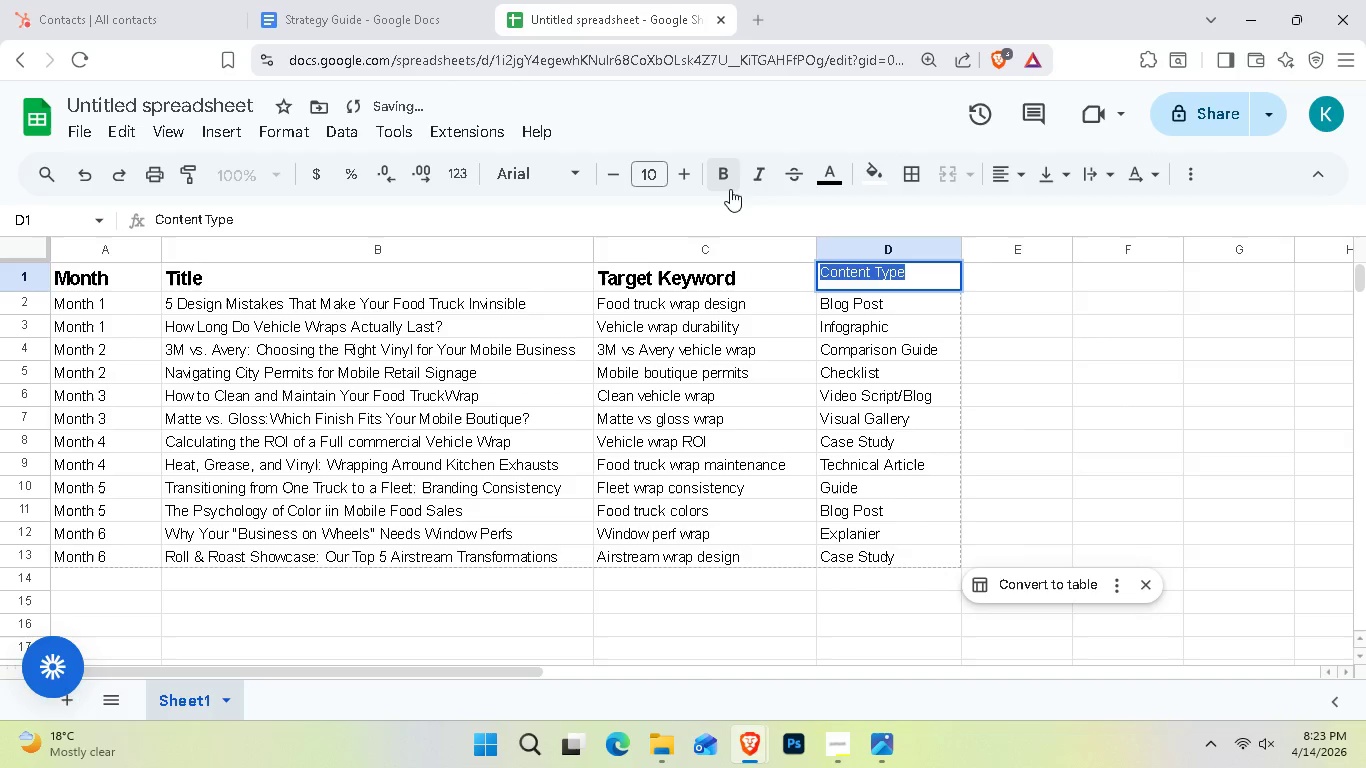 
left_click([730, 189])
 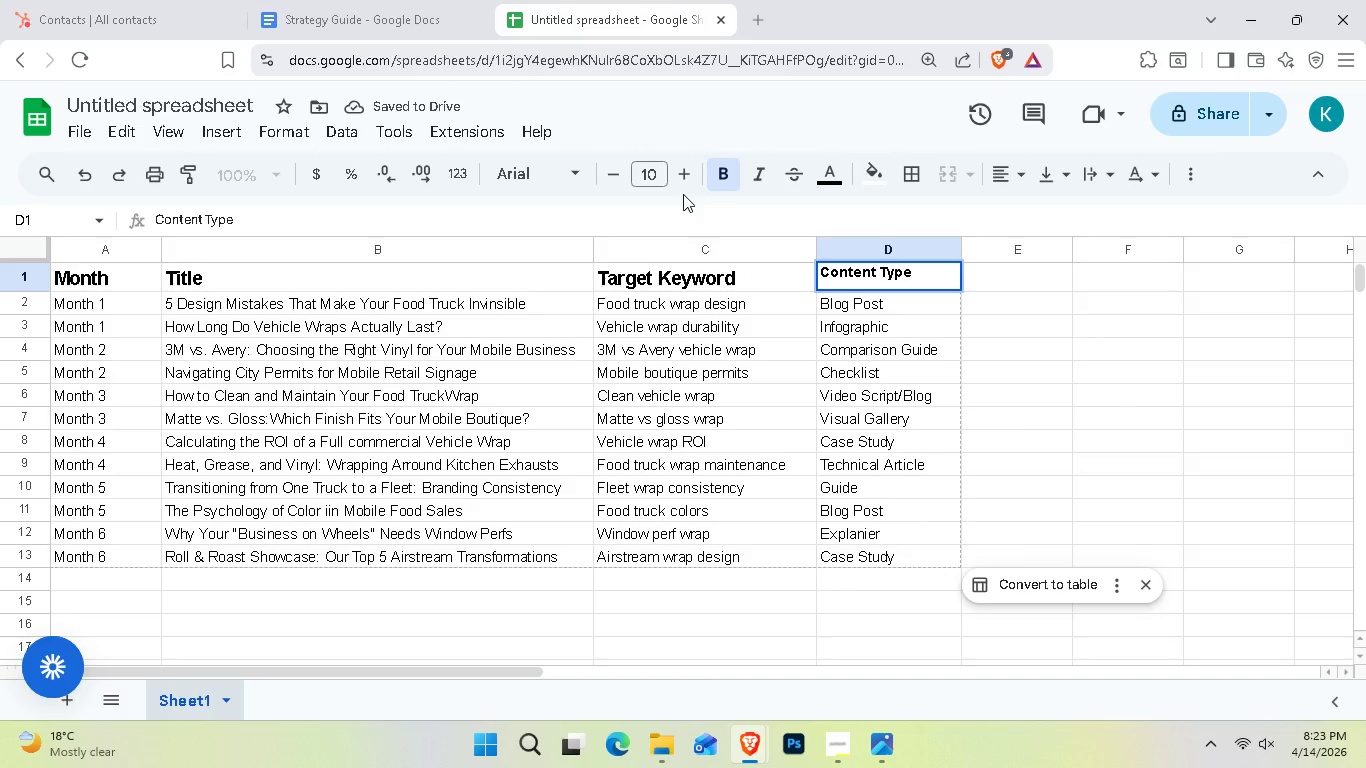 
double_click([677, 179])
 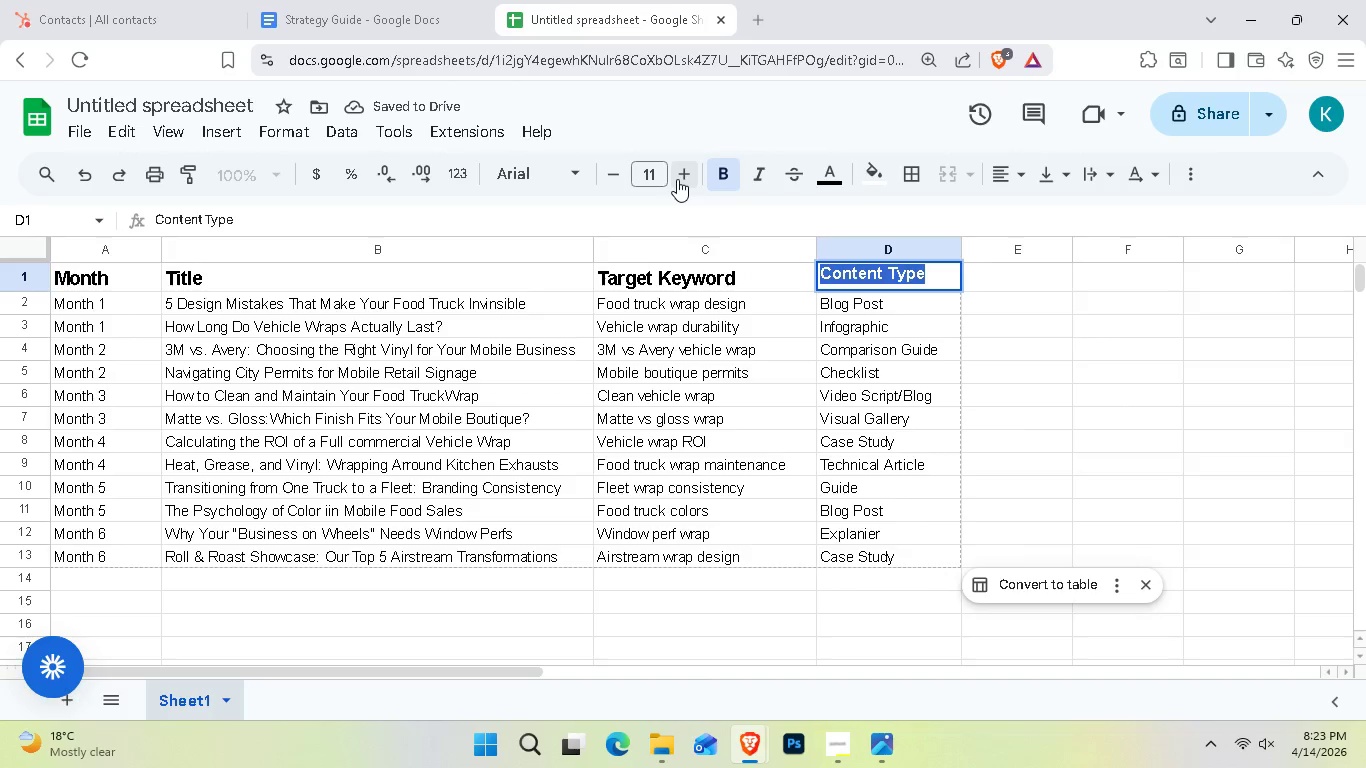 
triple_click([677, 179])
 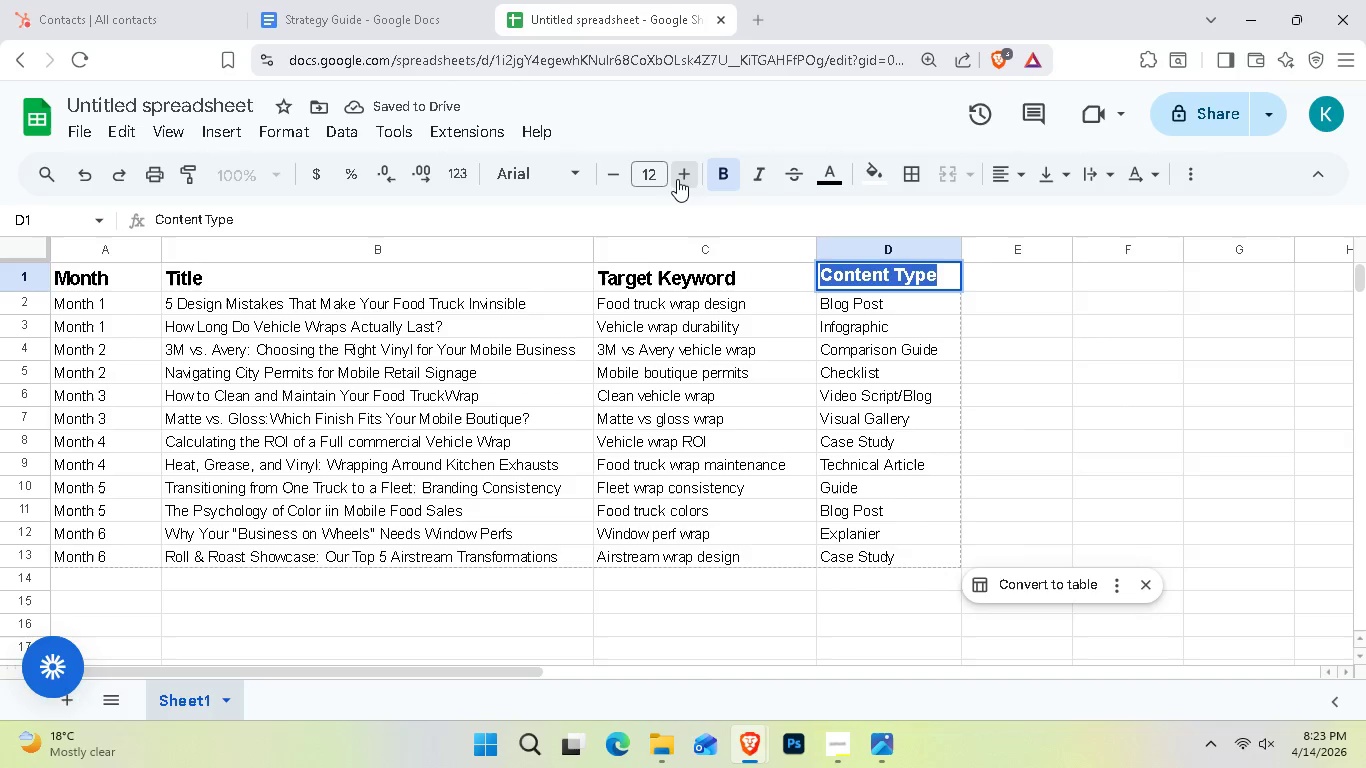 
triple_click([677, 179])
 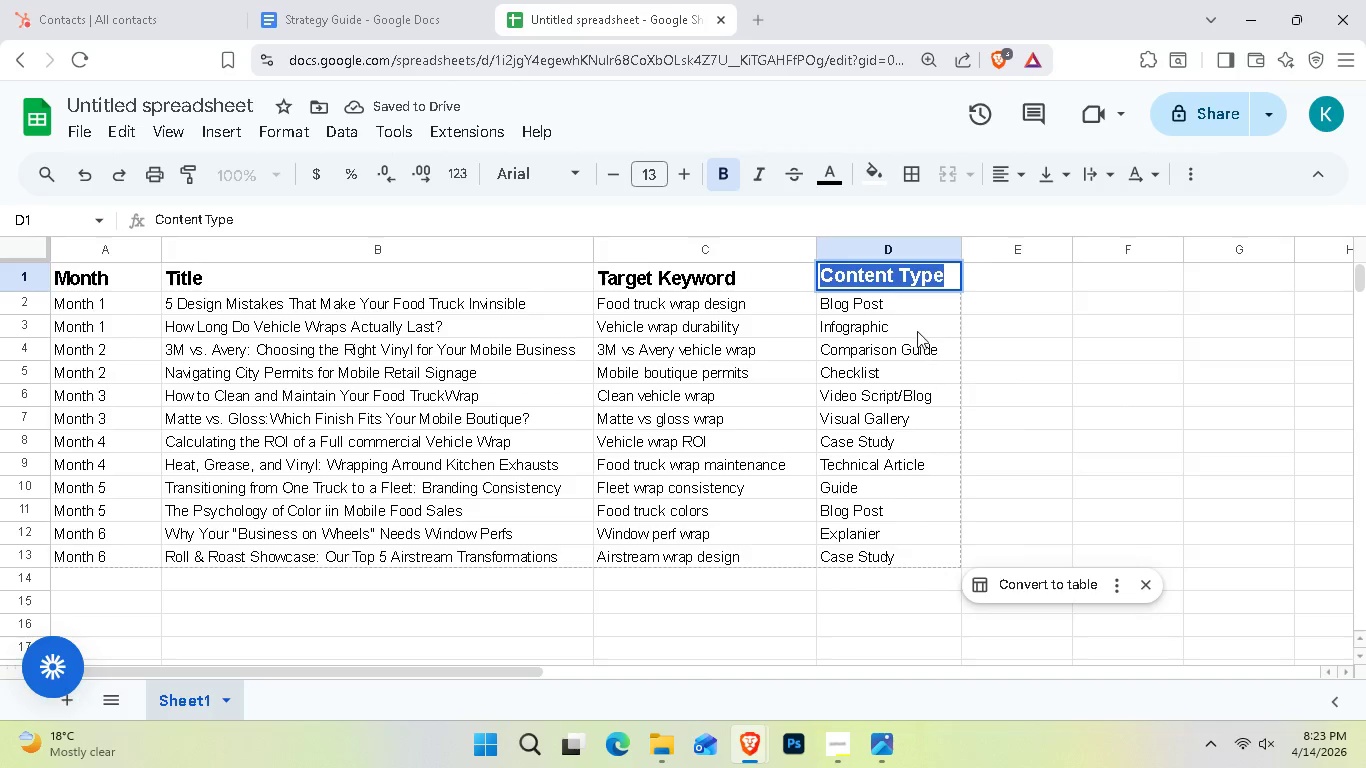 
left_click([1012, 334])
 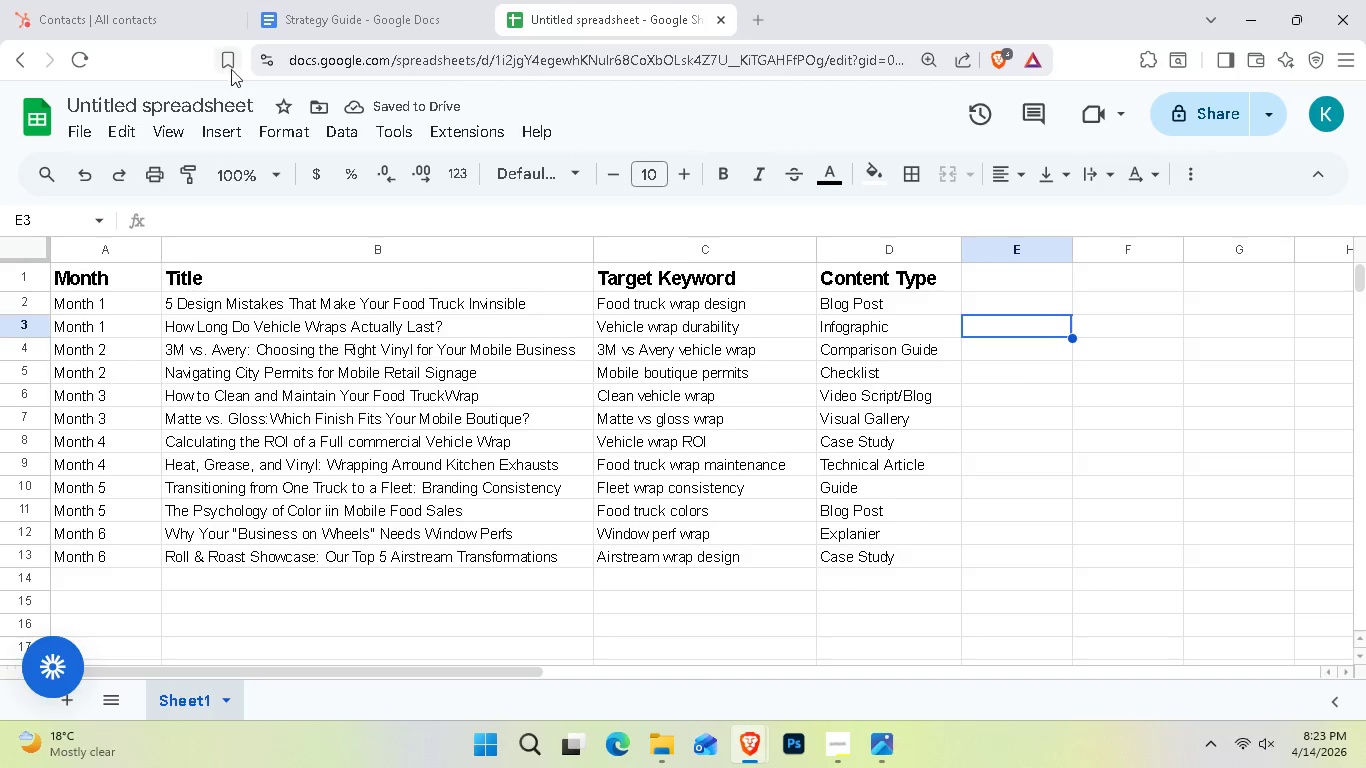 
wait(9.75)
 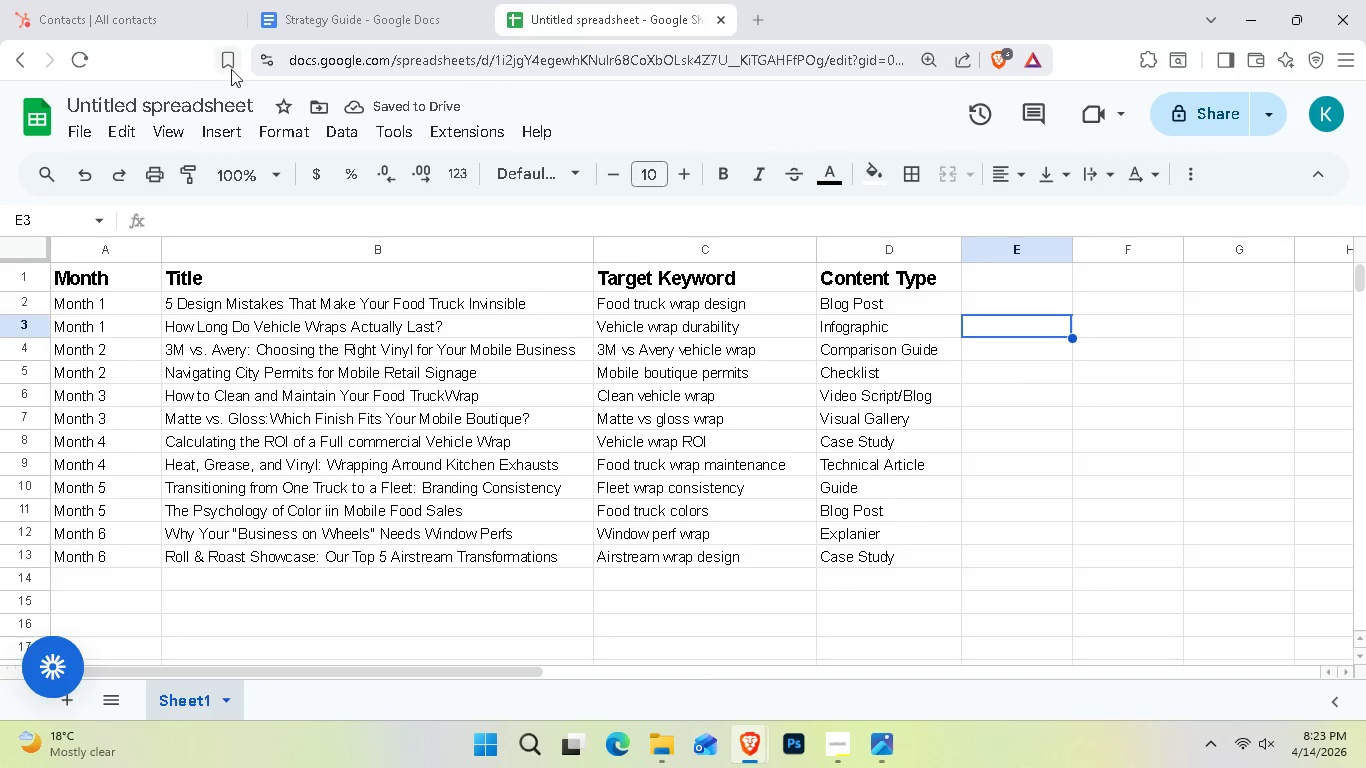 
left_click([166, 101])
 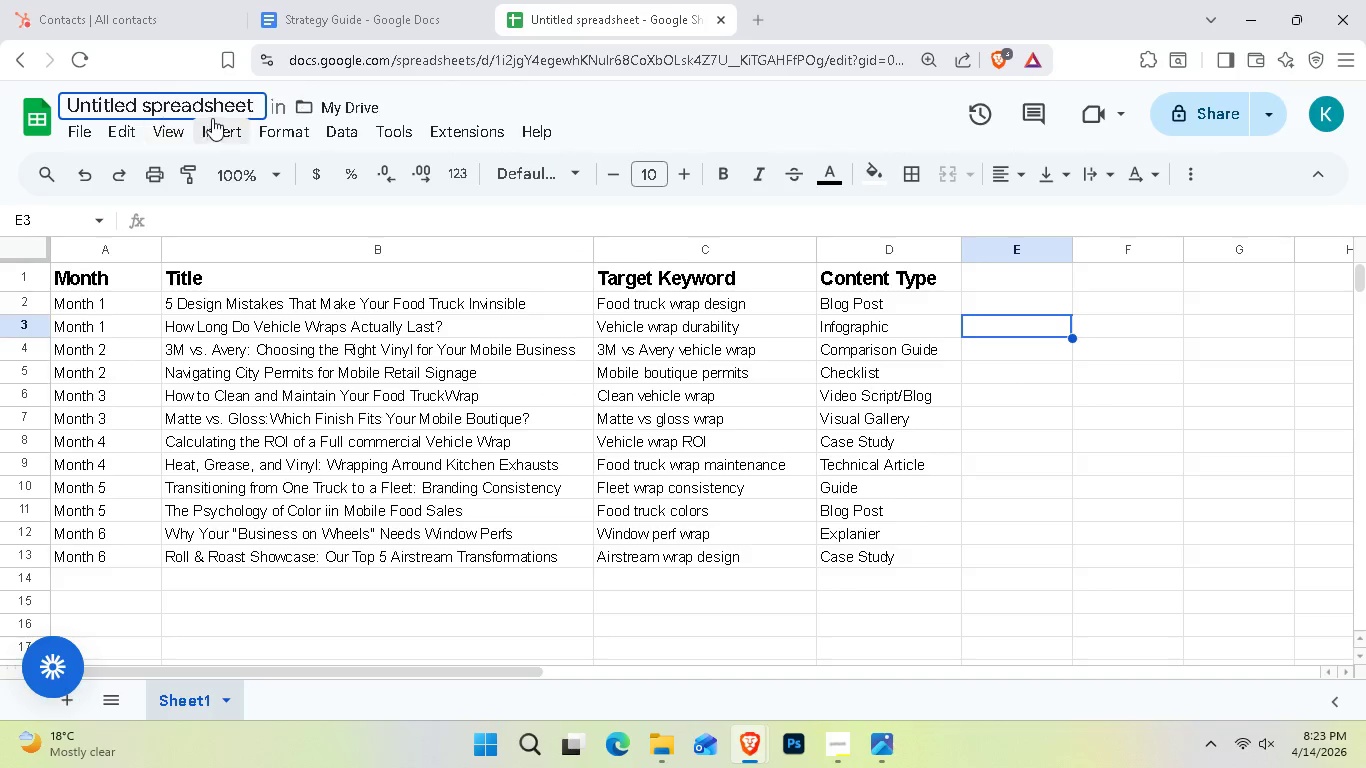 
key(Control+A)
 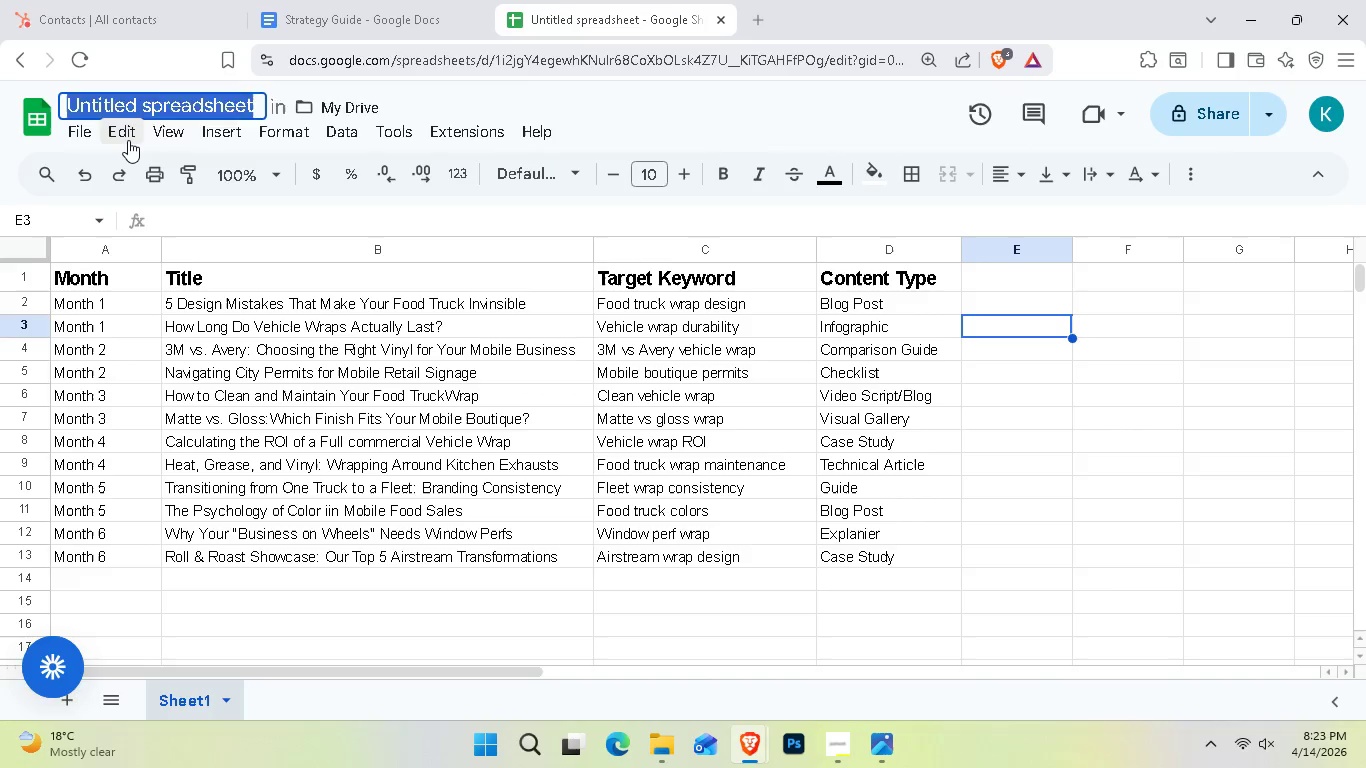 
key(Backspace)
type(Editoral )
 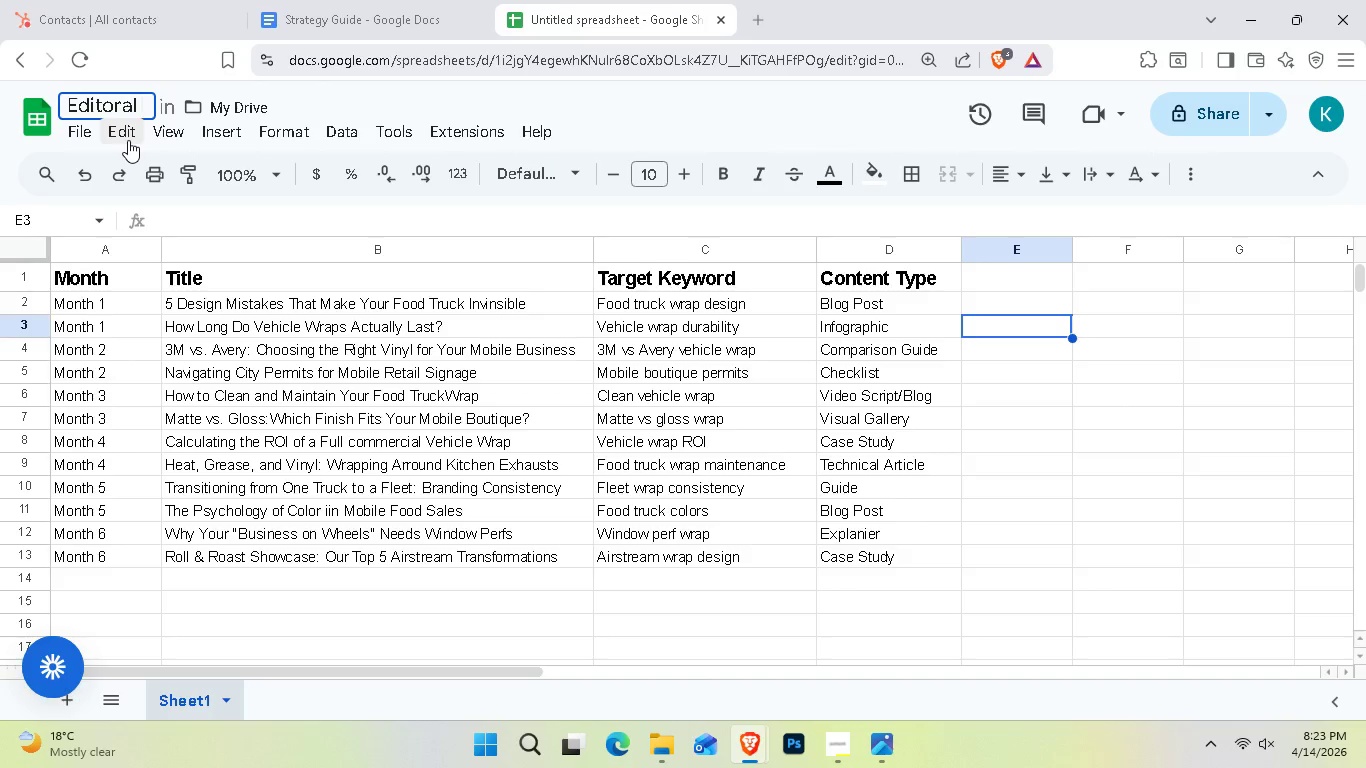 
key(ArrowLeft)
 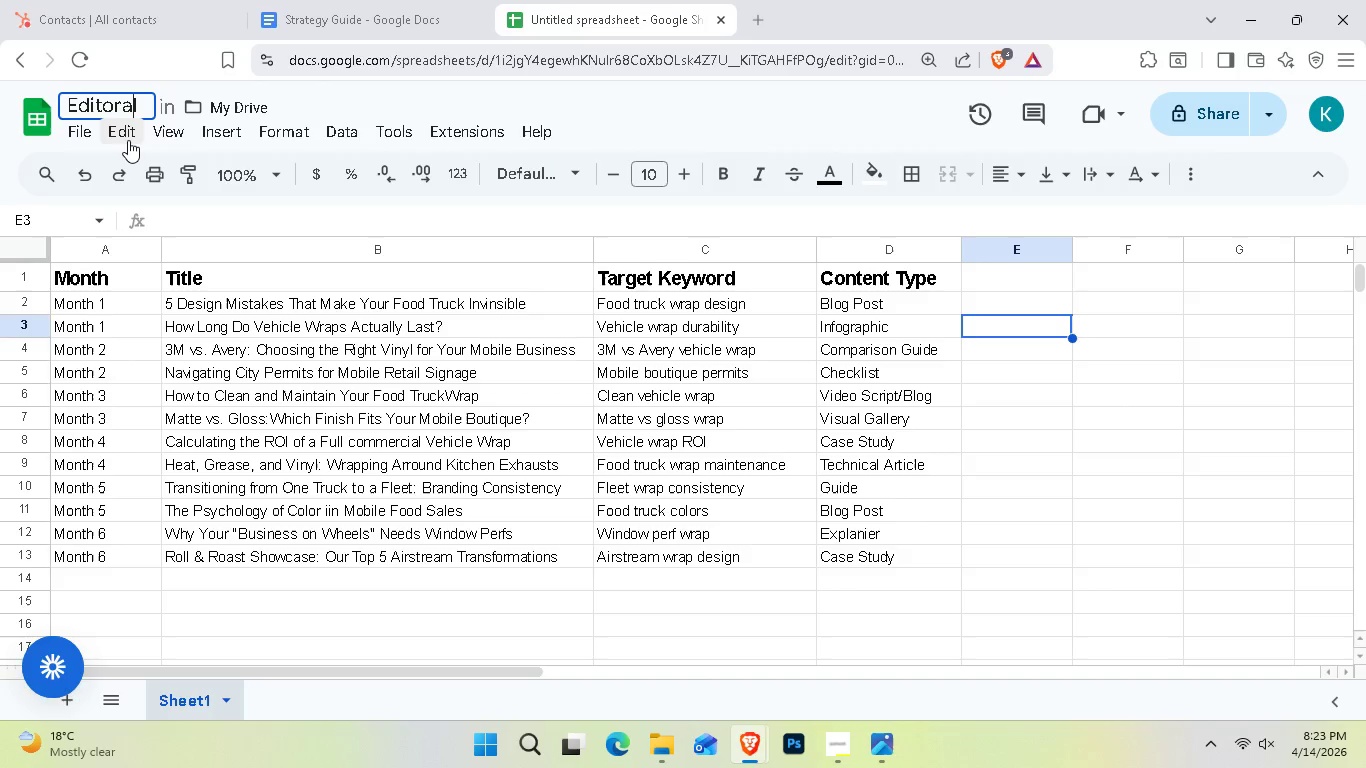 
key(ArrowLeft)
 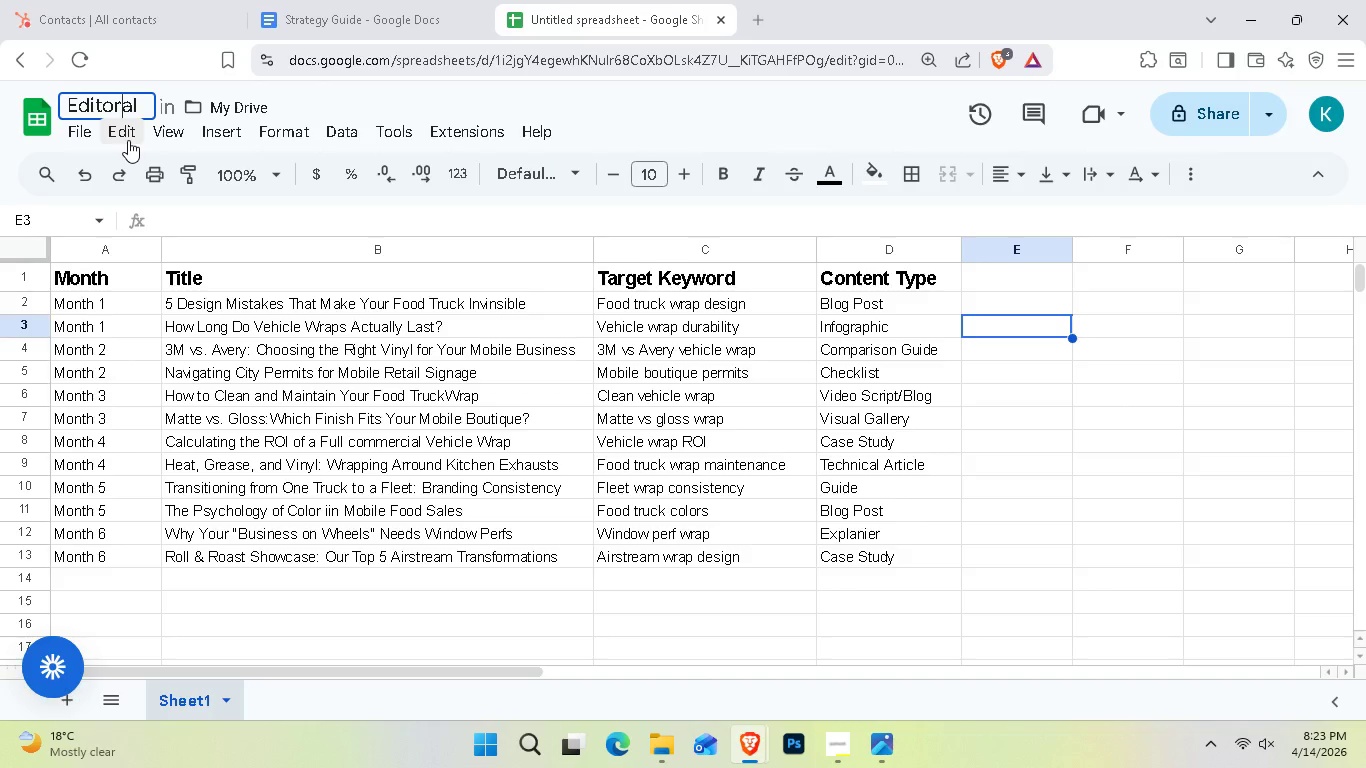 
key(ArrowLeft)
 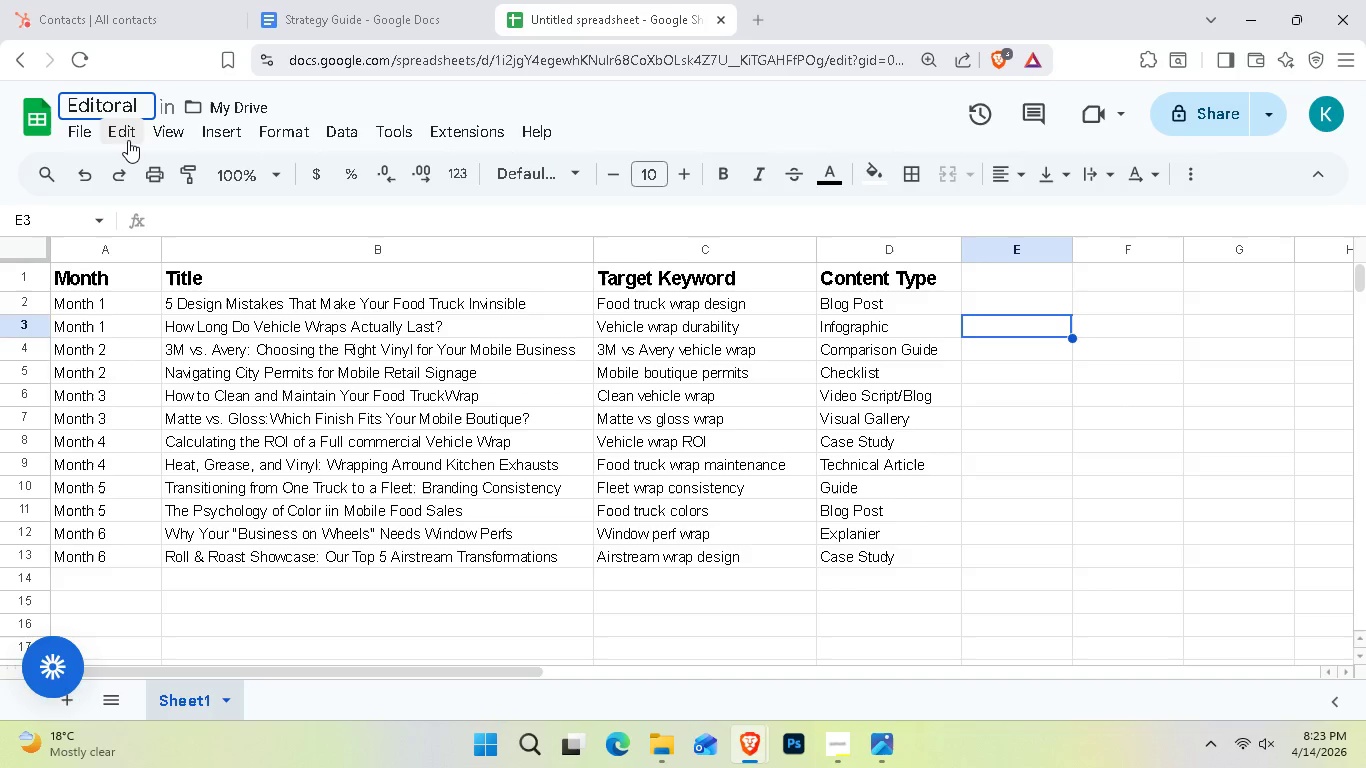 
key(I)
 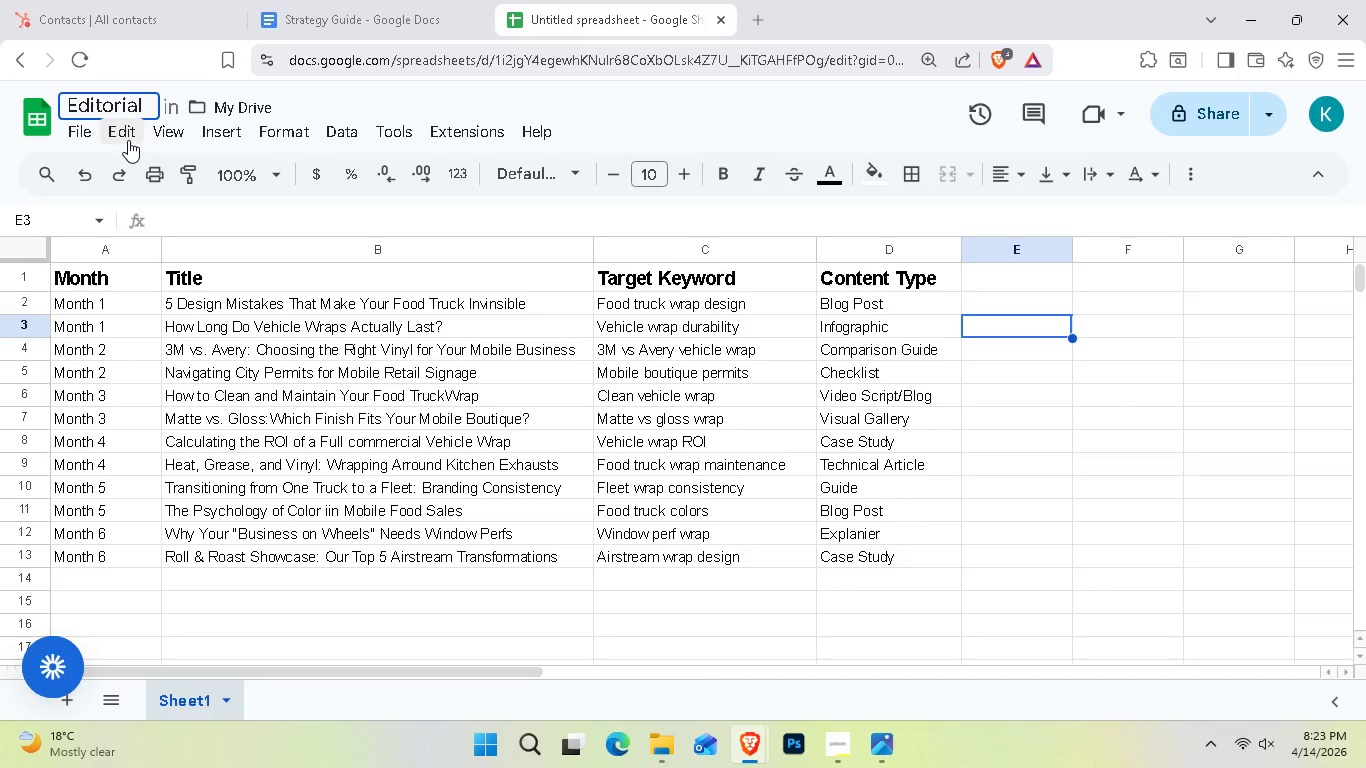 
key(ArrowRight)
 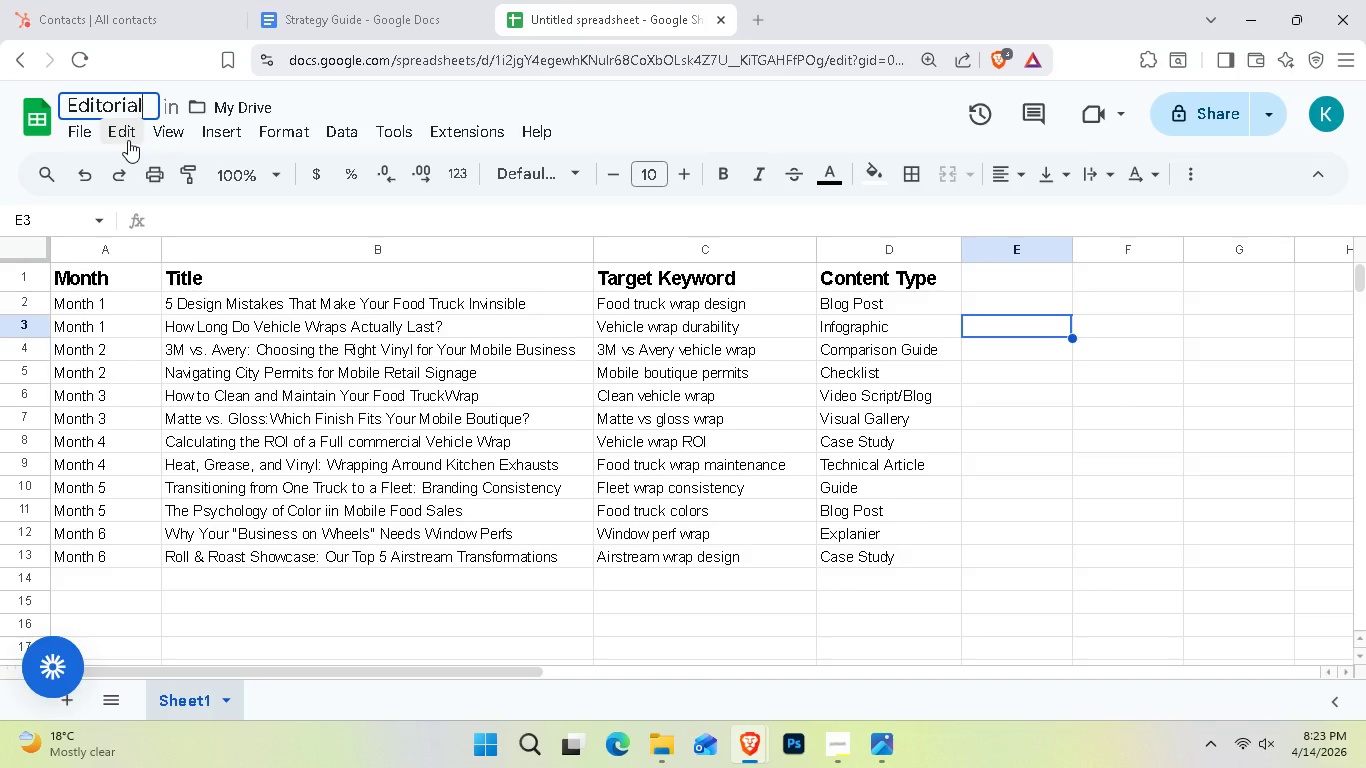 
key(ArrowRight)
 